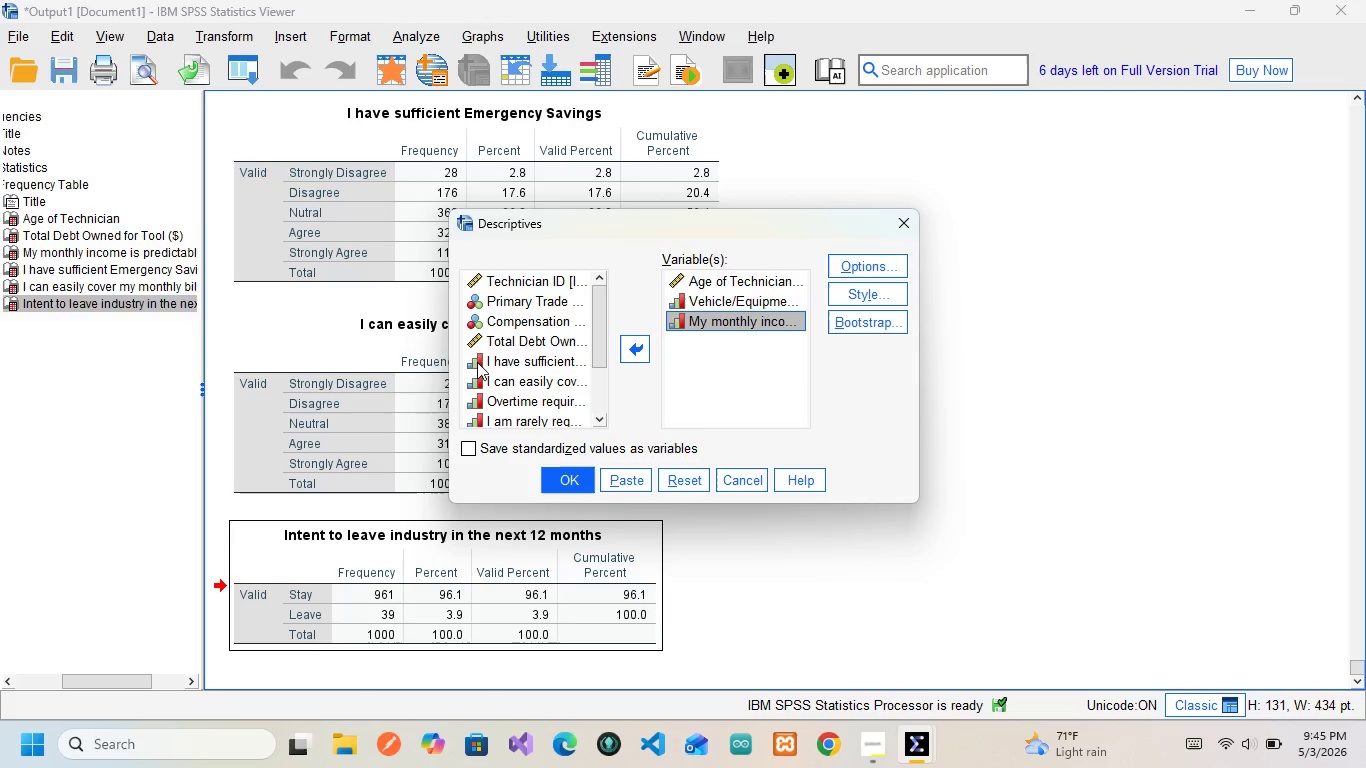 
left_click([480, 358])
 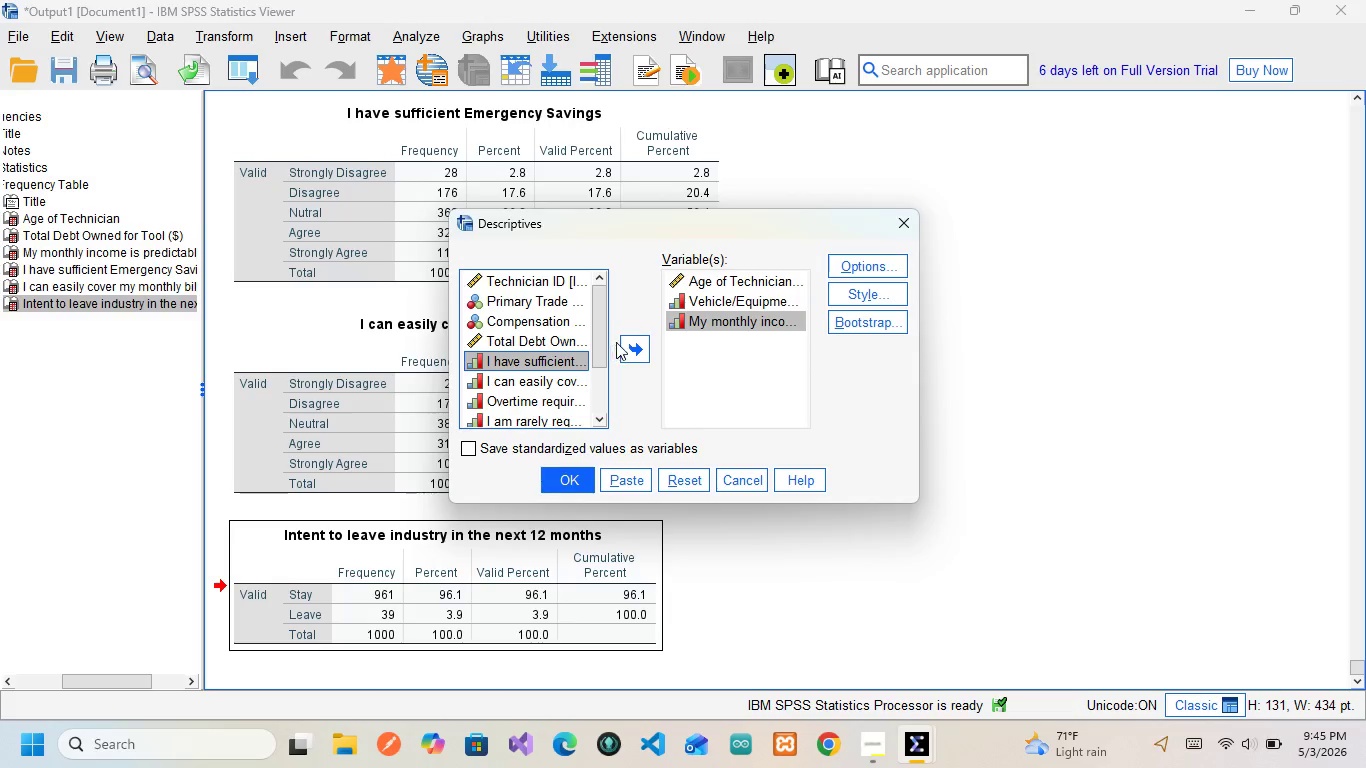 
left_click_drag(start_coordinate=[625, 347], to_coordinate=[589, 336])
 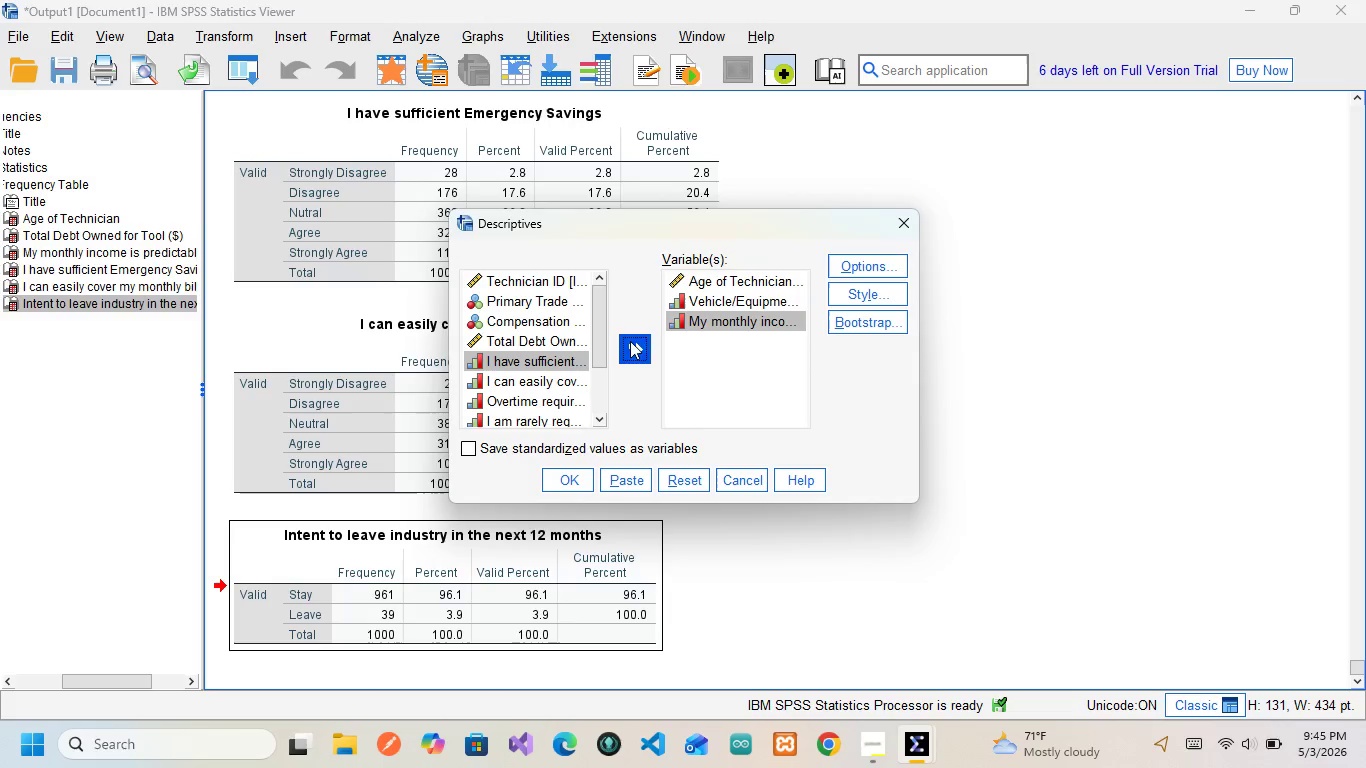 
left_click([630, 348])
 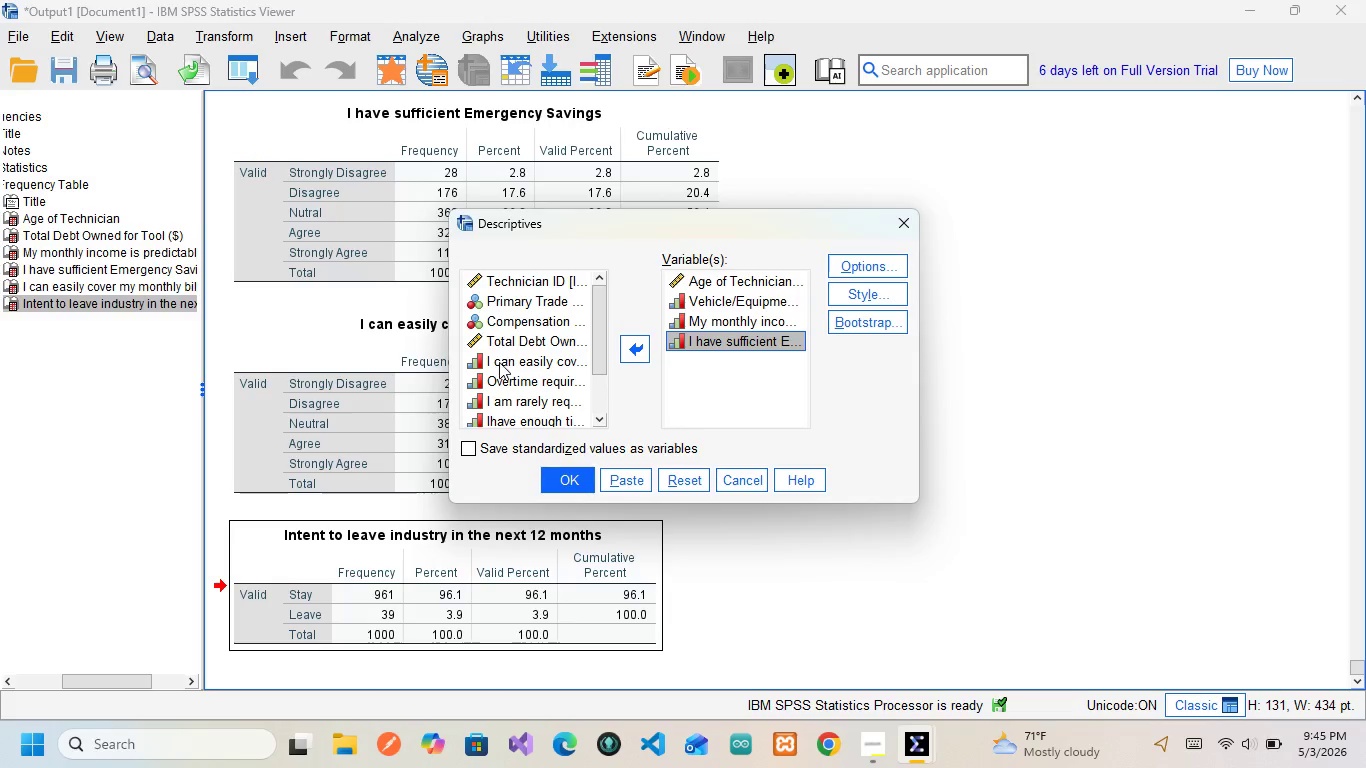 
left_click([499, 361])
 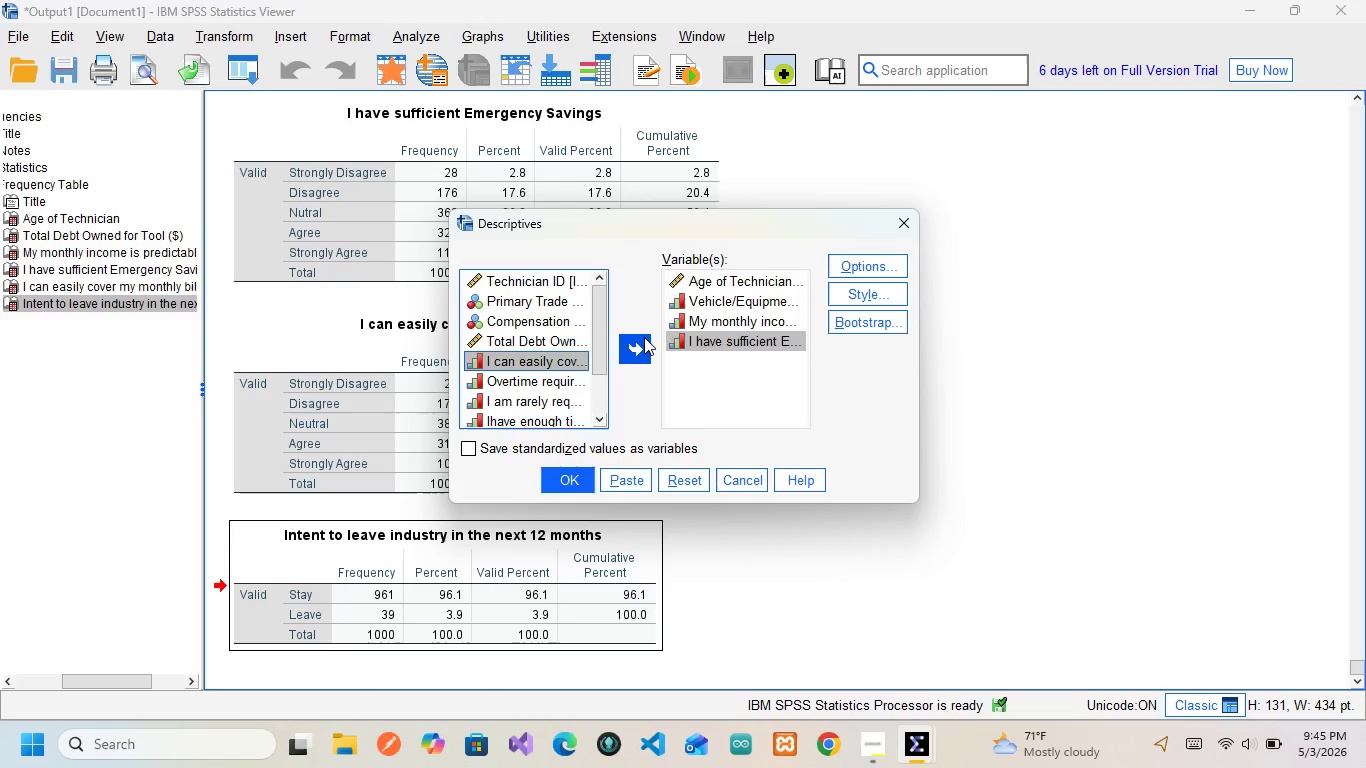 
left_click([644, 337])
 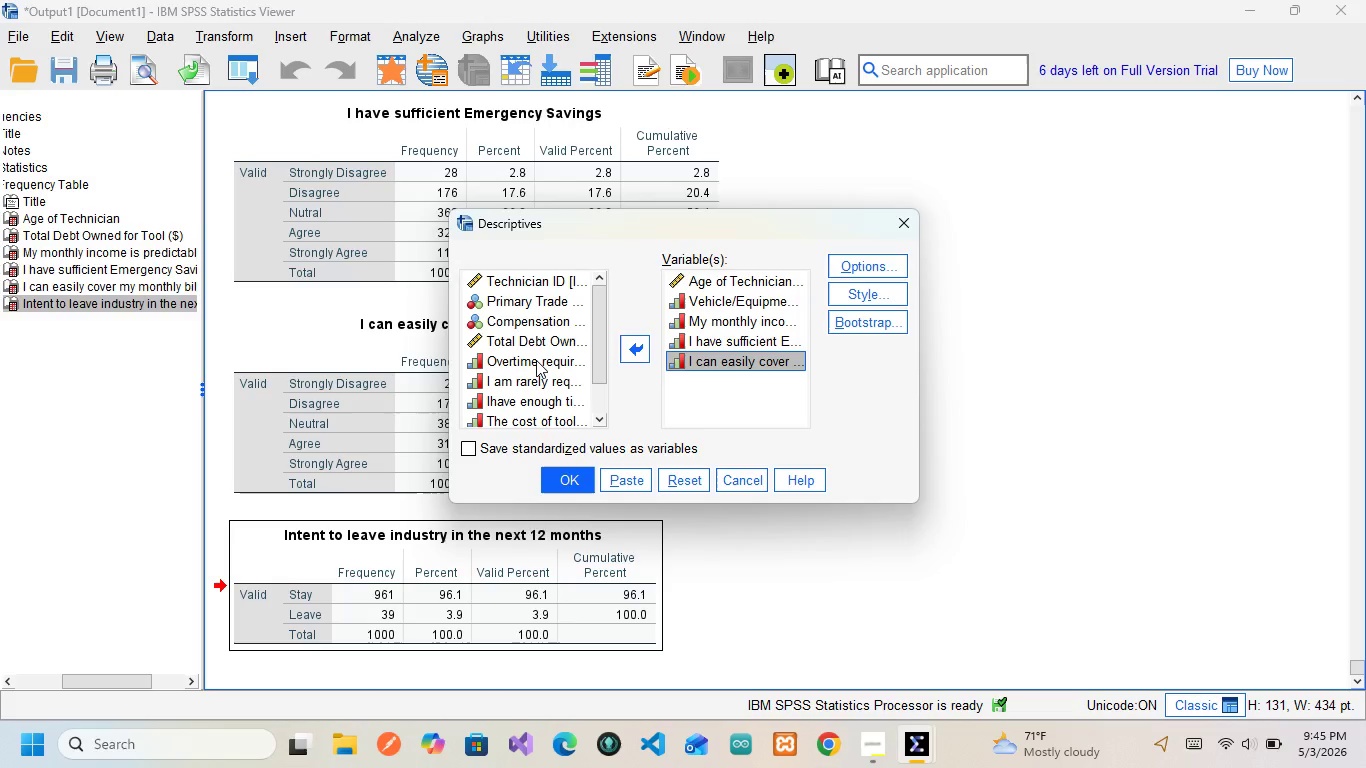 
left_click([536, 360])
 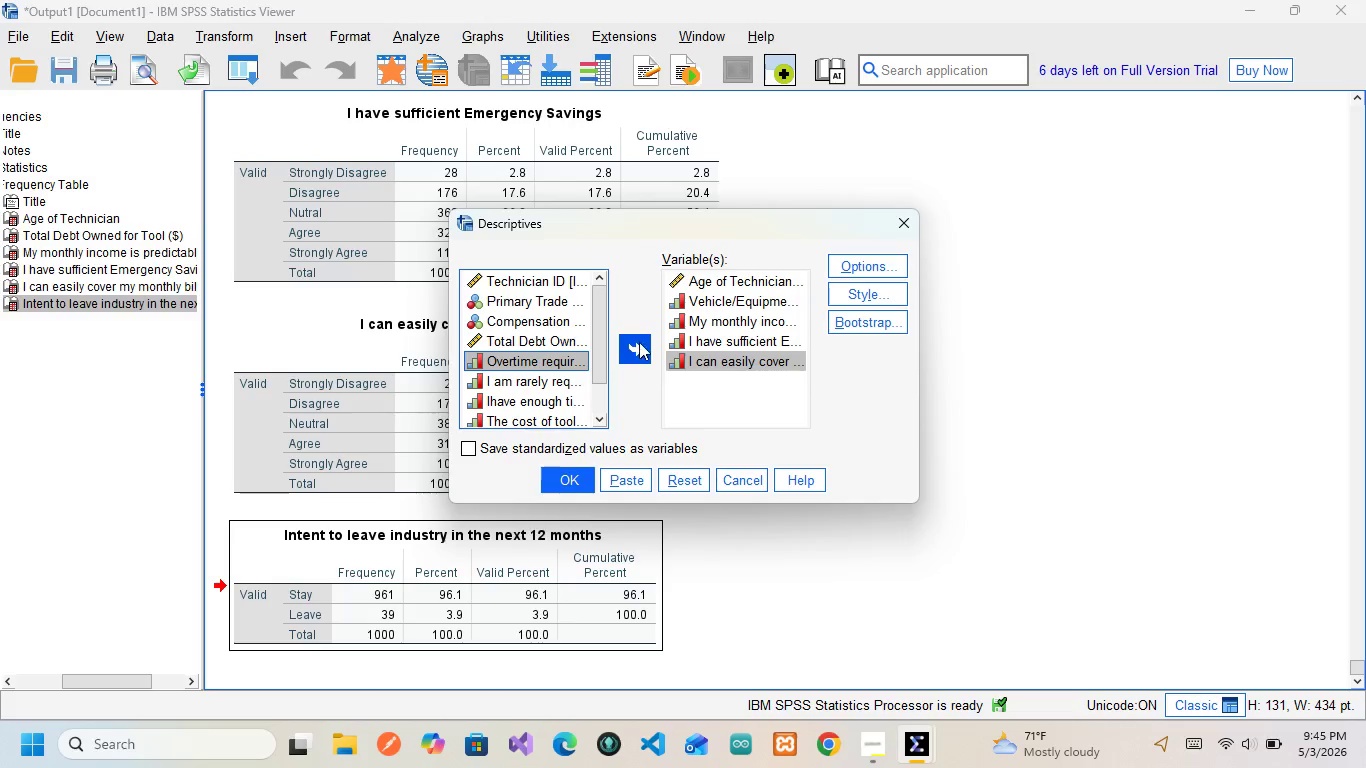 
left_click([639, 342])
 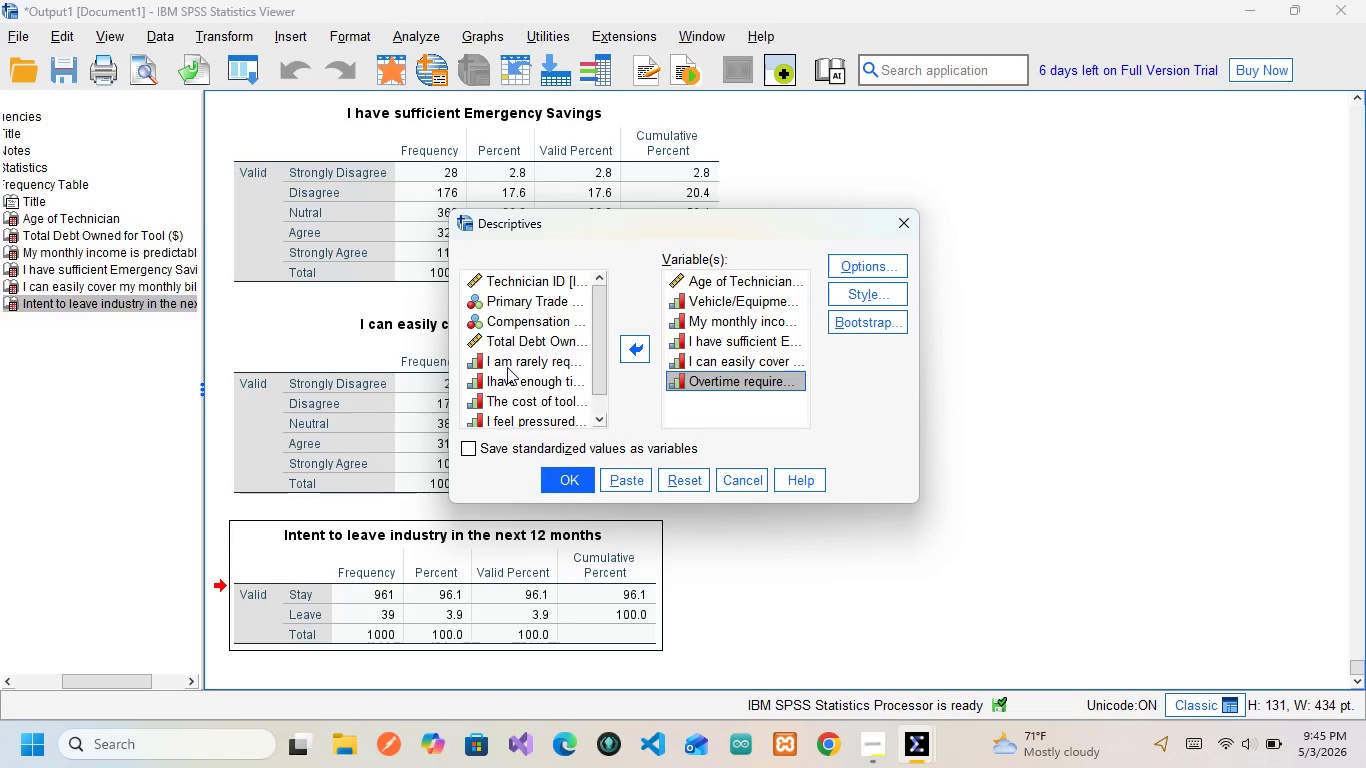 
left_click([507, 367])
 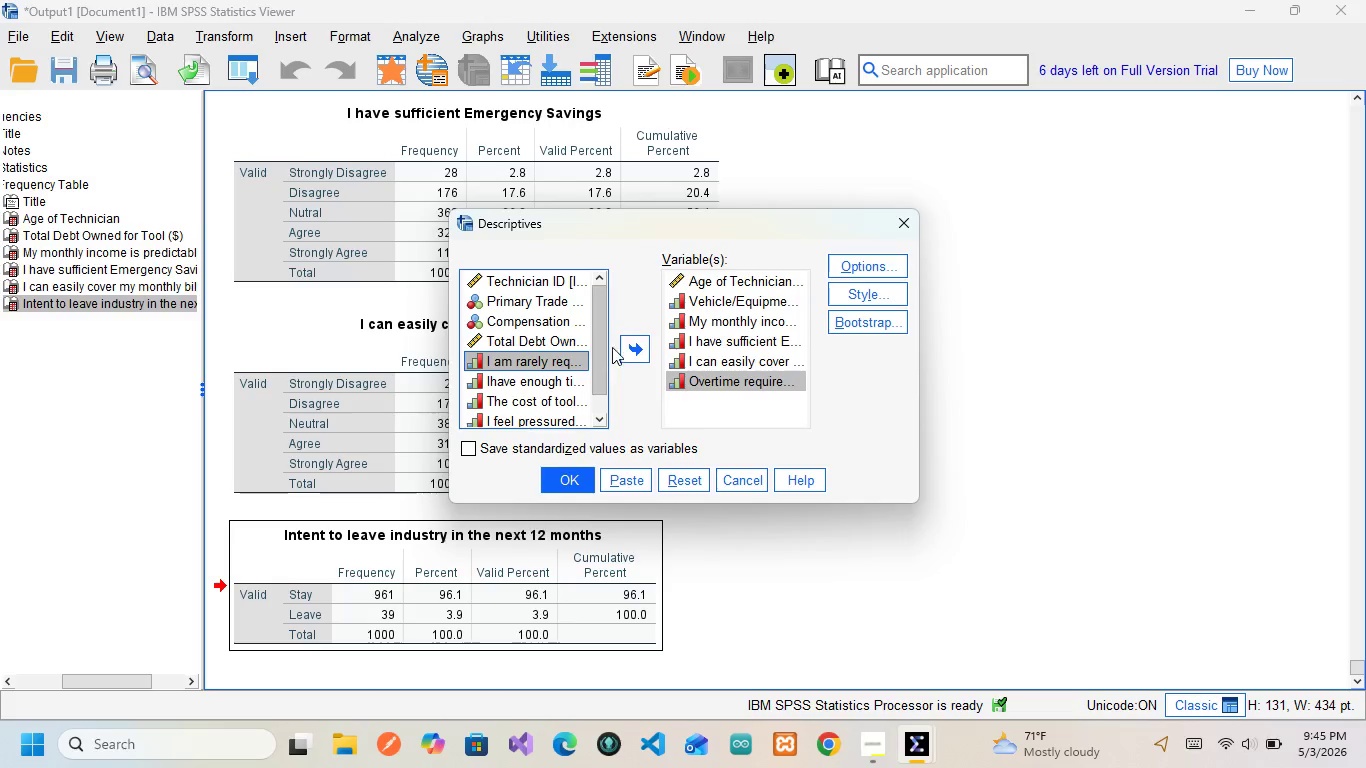 
left_click([620, 345])
 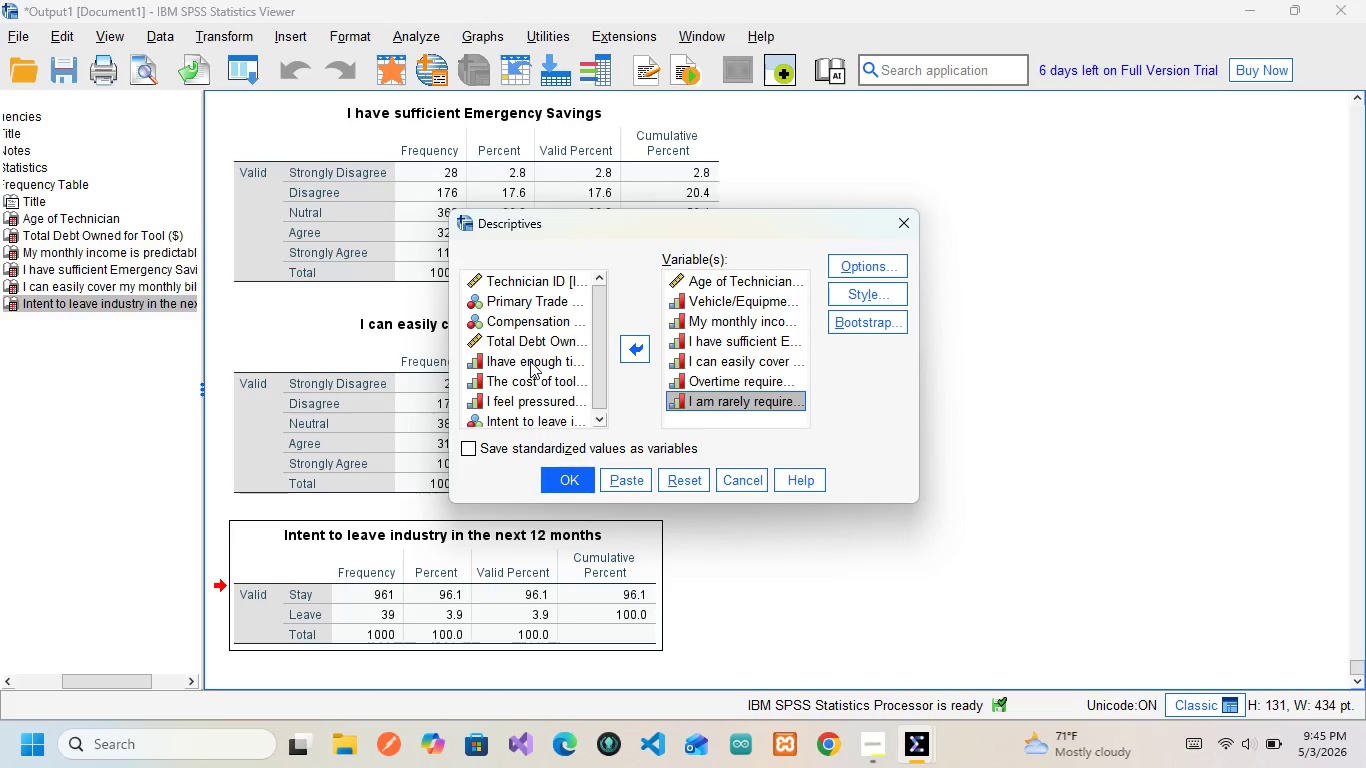 
left_click([530, 361])
 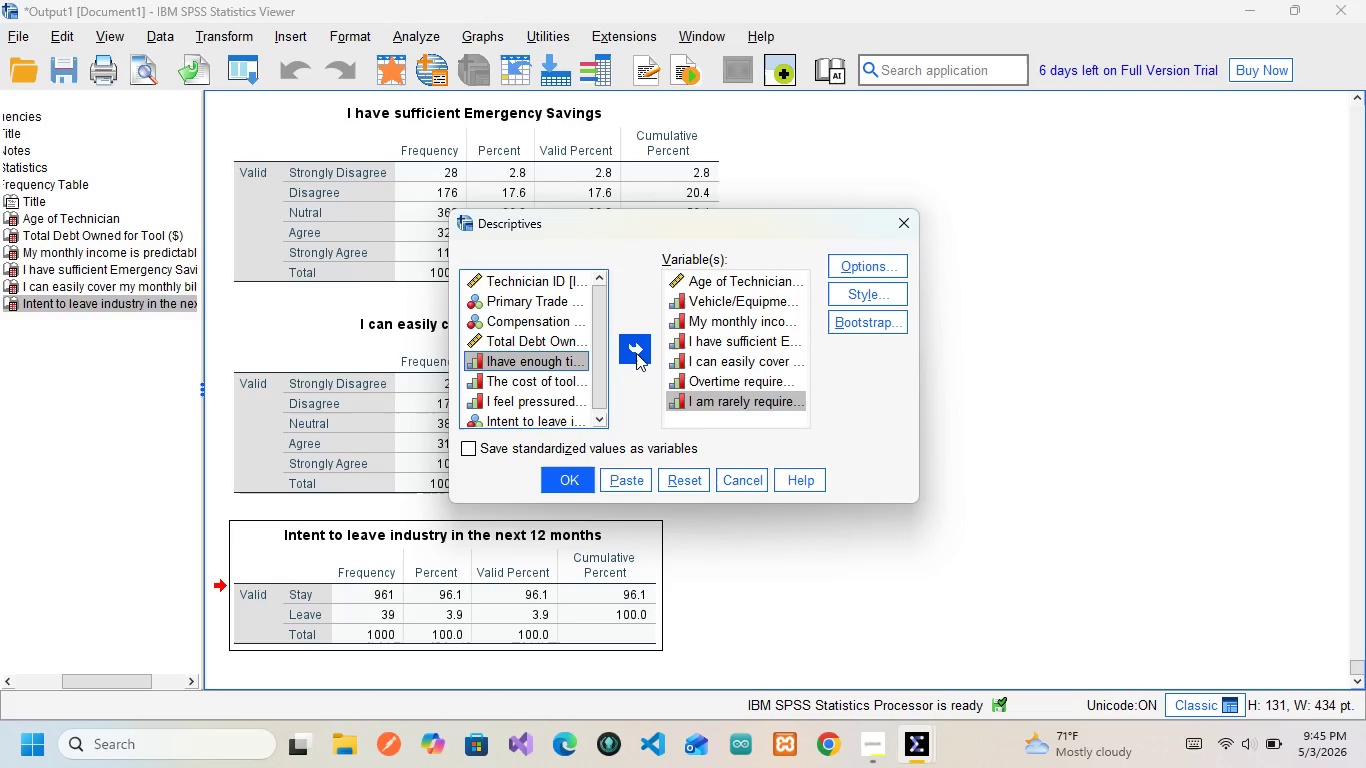 
left_click([636, 353])
 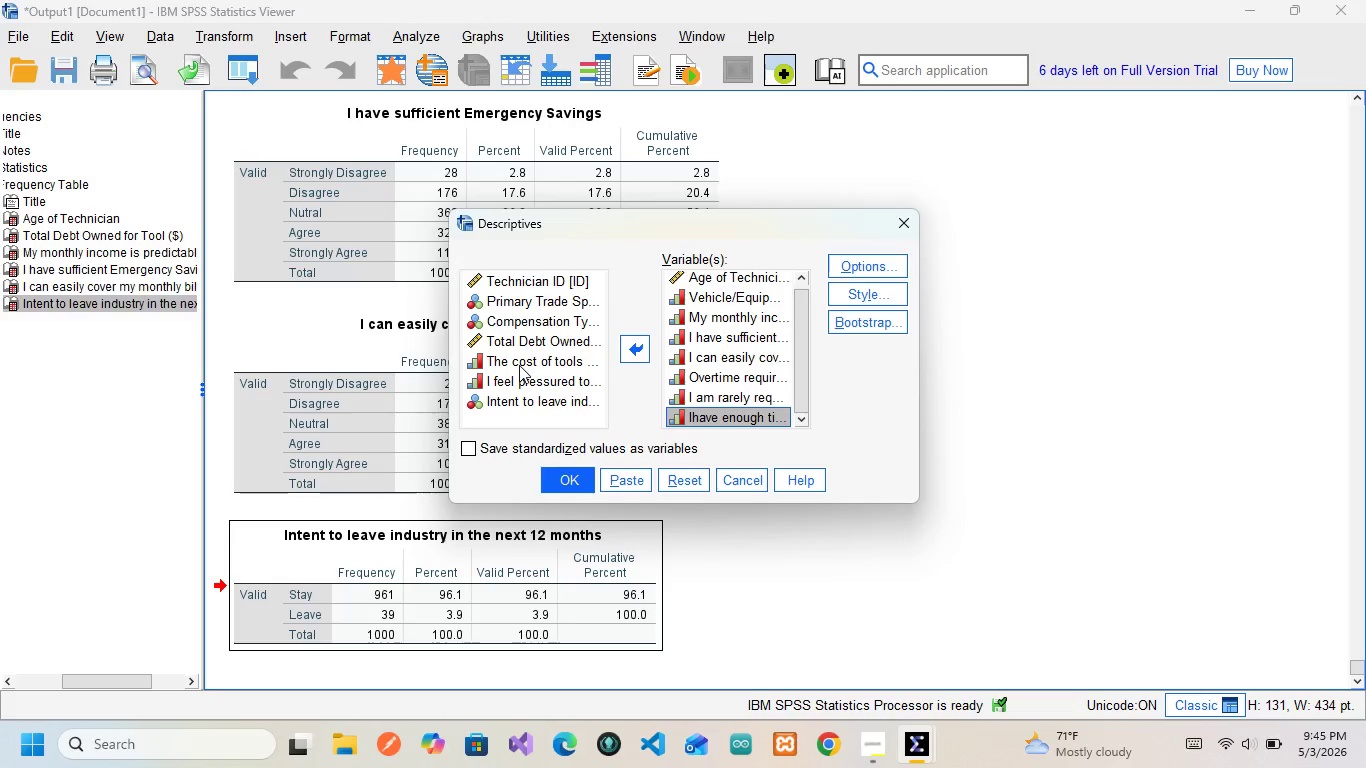 
left_click([519, 365])
 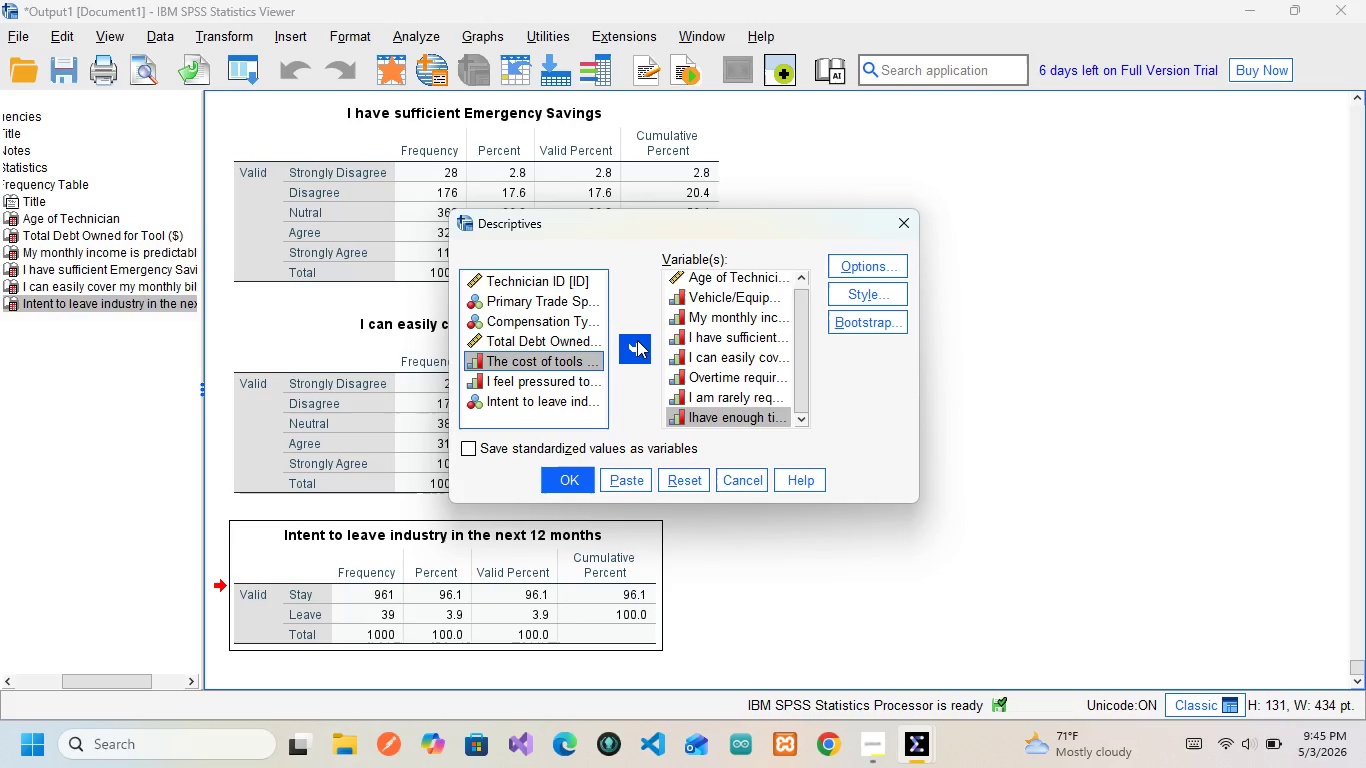 
left_click([637, 341])
 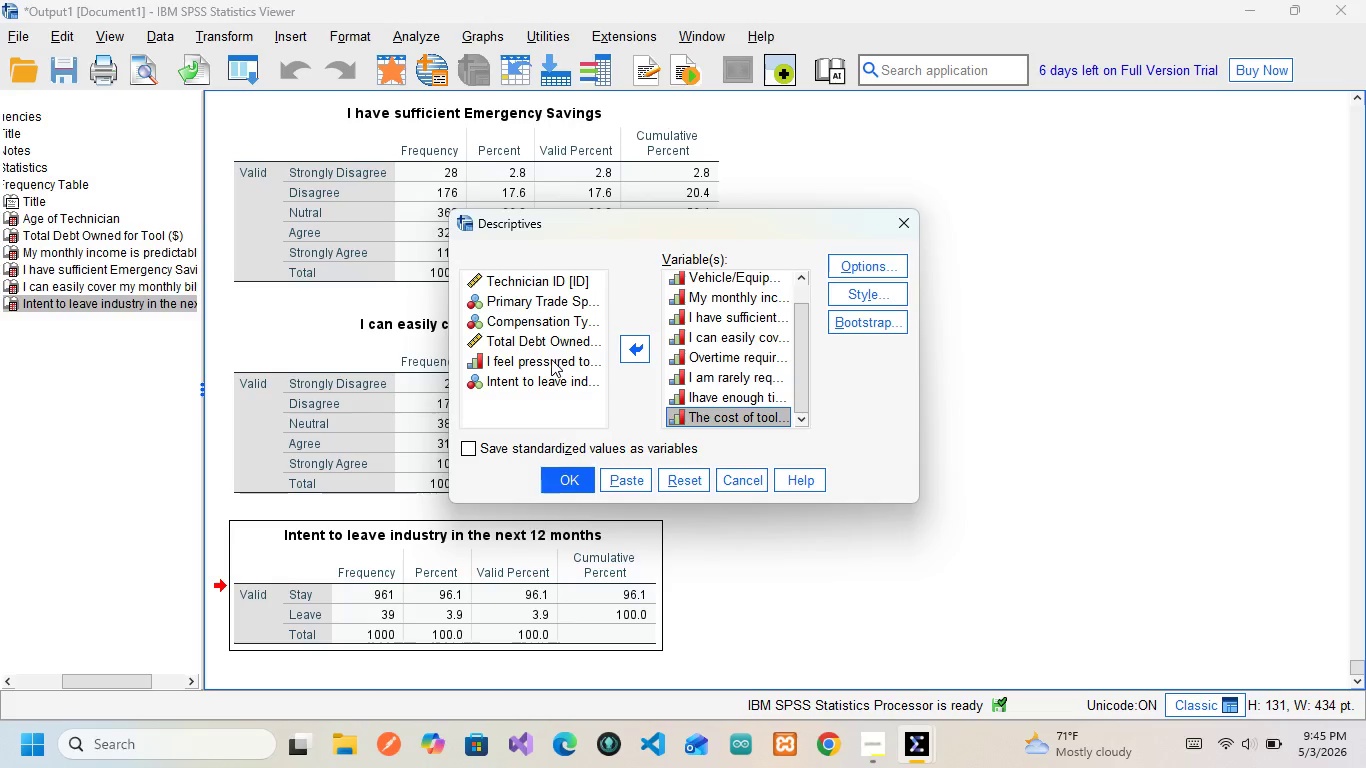 
left_click([551, 359])
 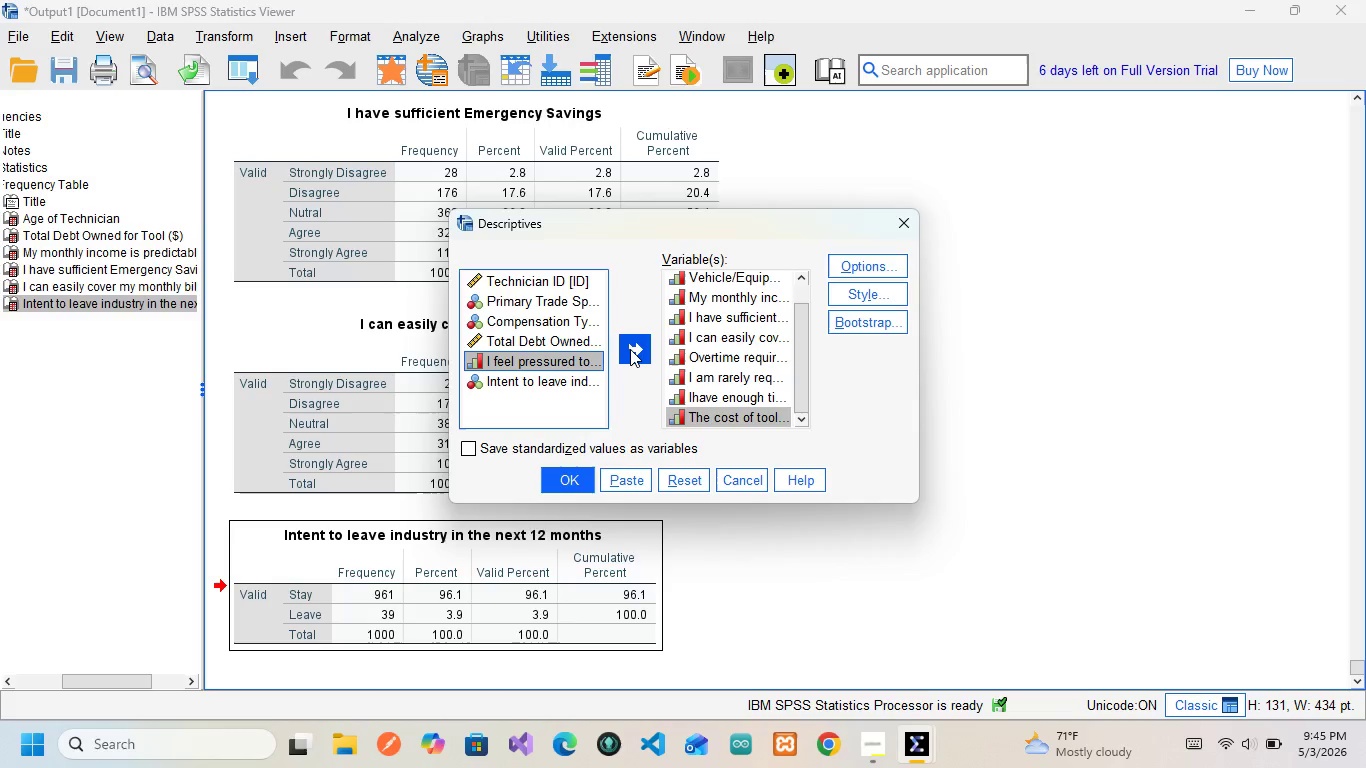 
left_click([630, 349])
 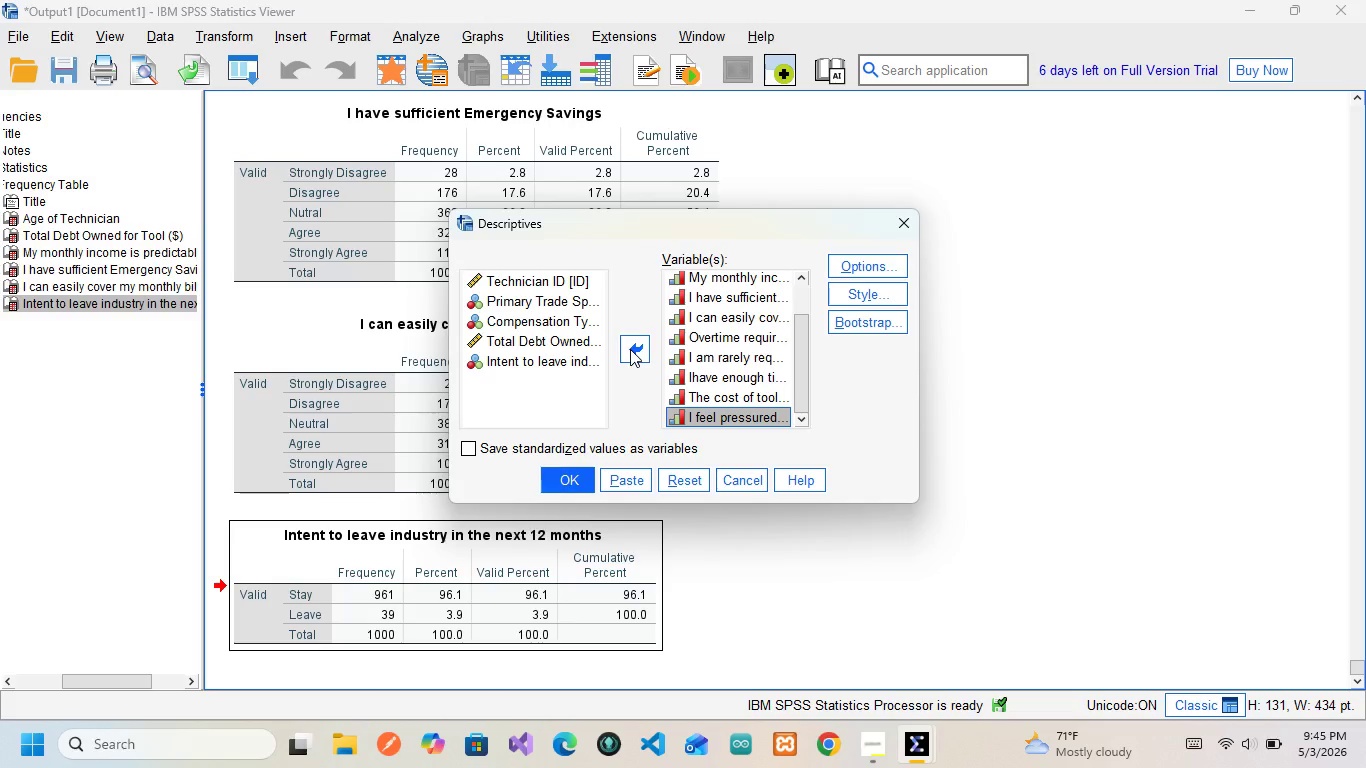 
wait(10.62)
 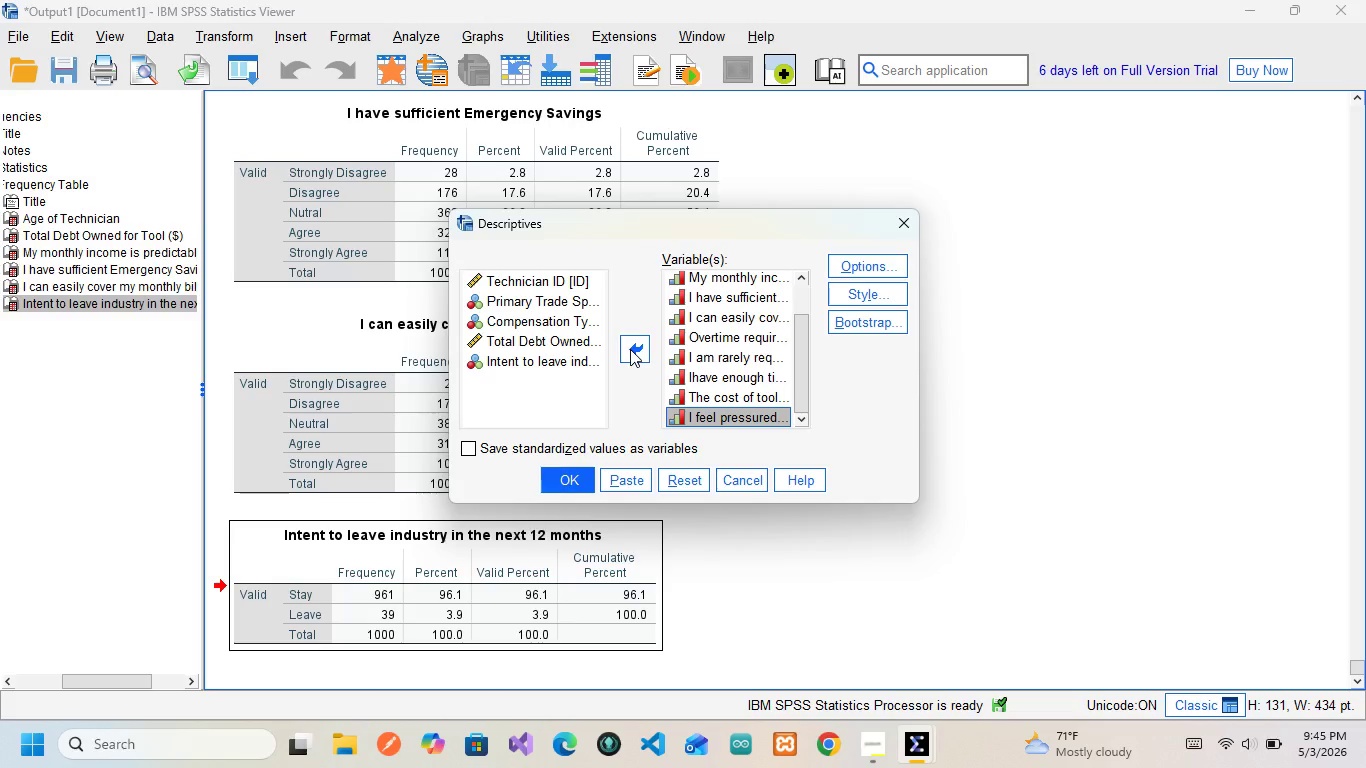 
left_click([854, 265])
 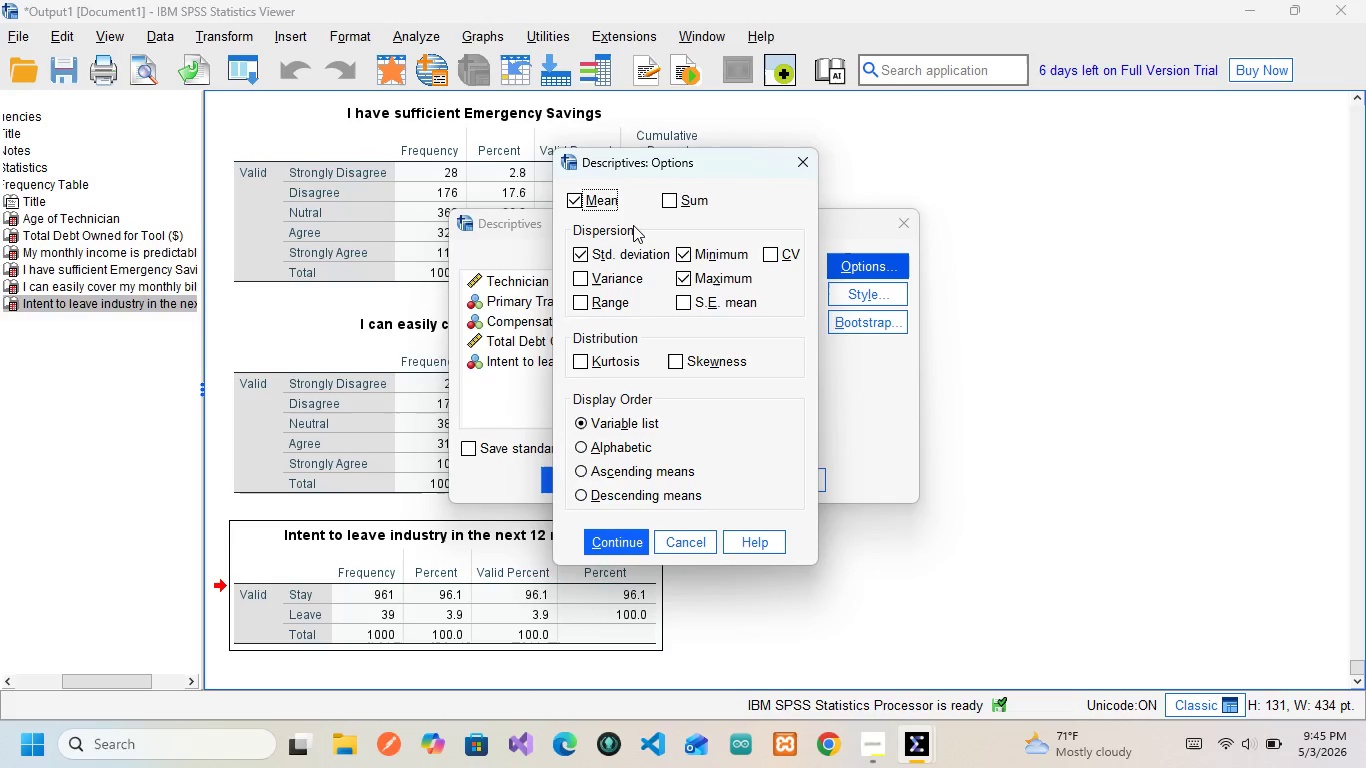 
wait(9.44)
 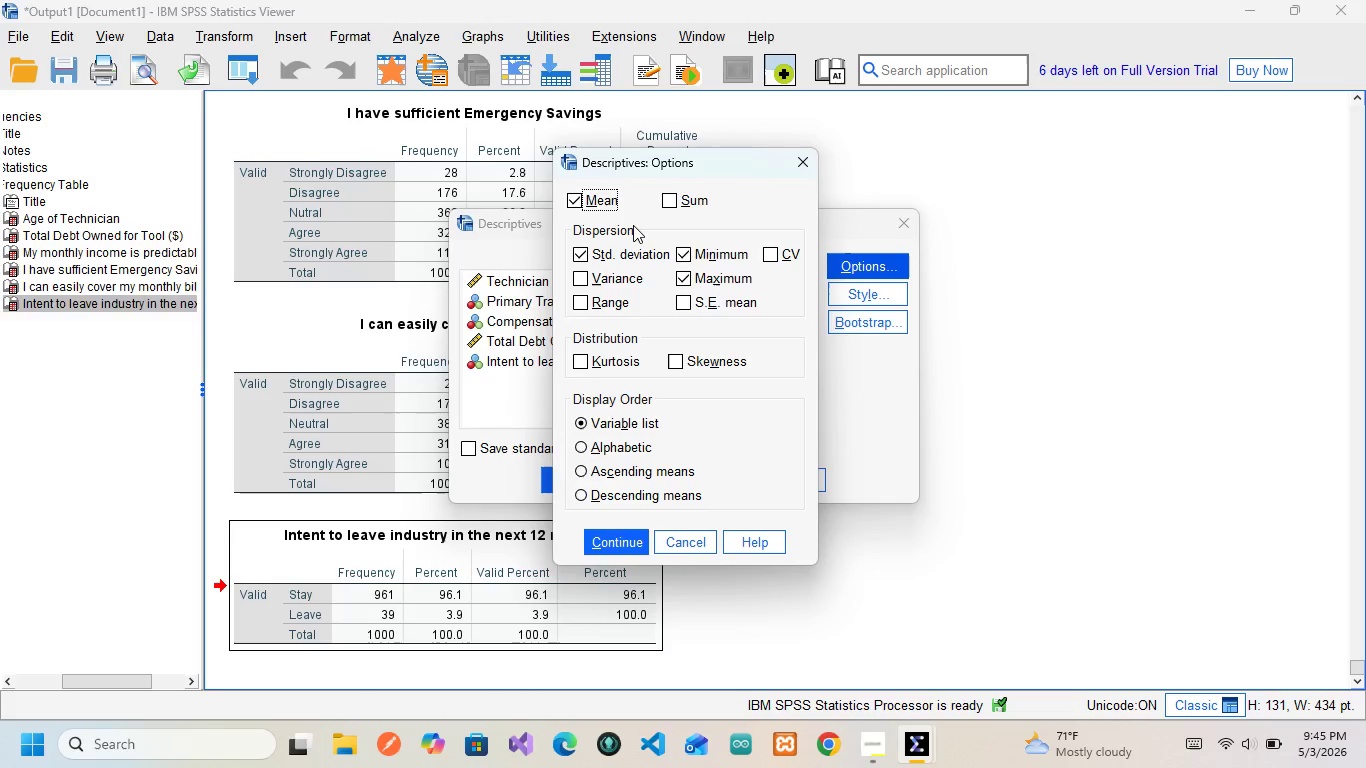 
left_click([619, 540])
 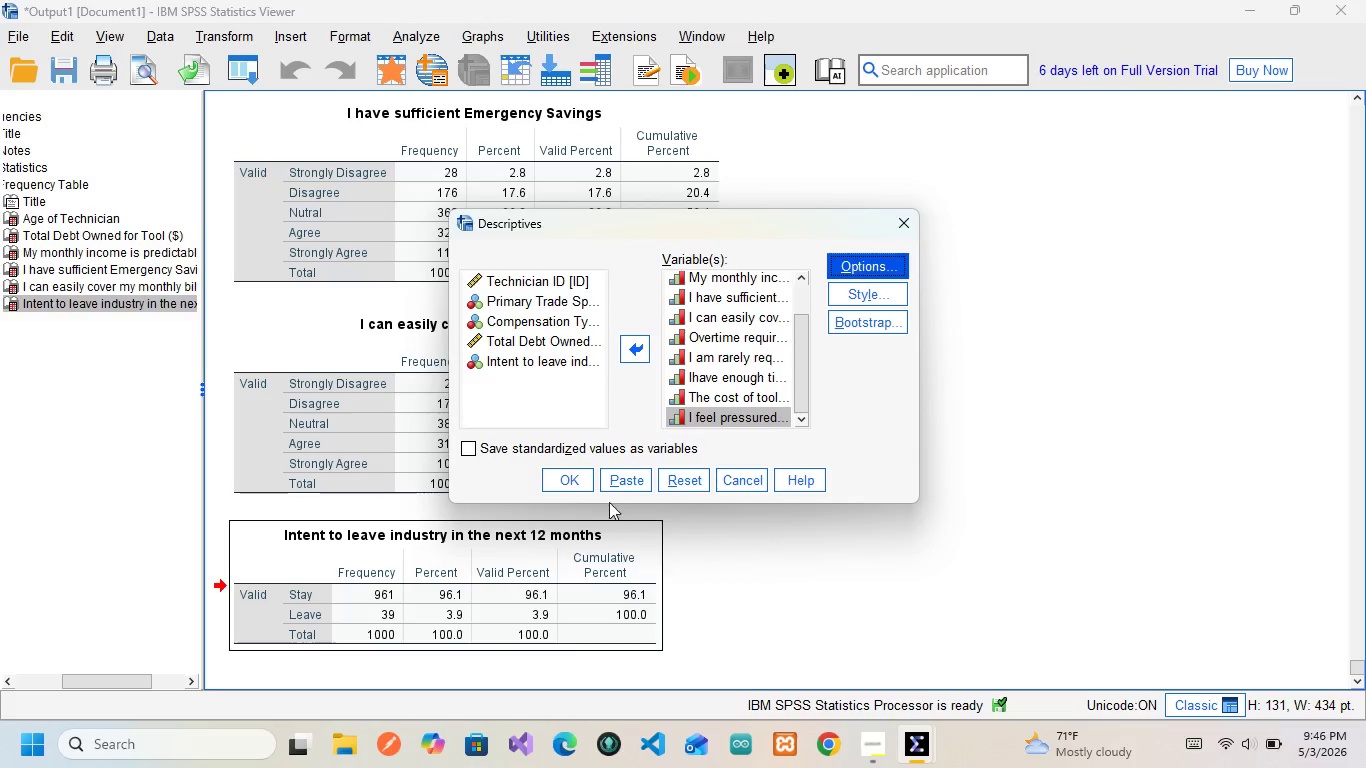 
mouse_move([615, 482])
 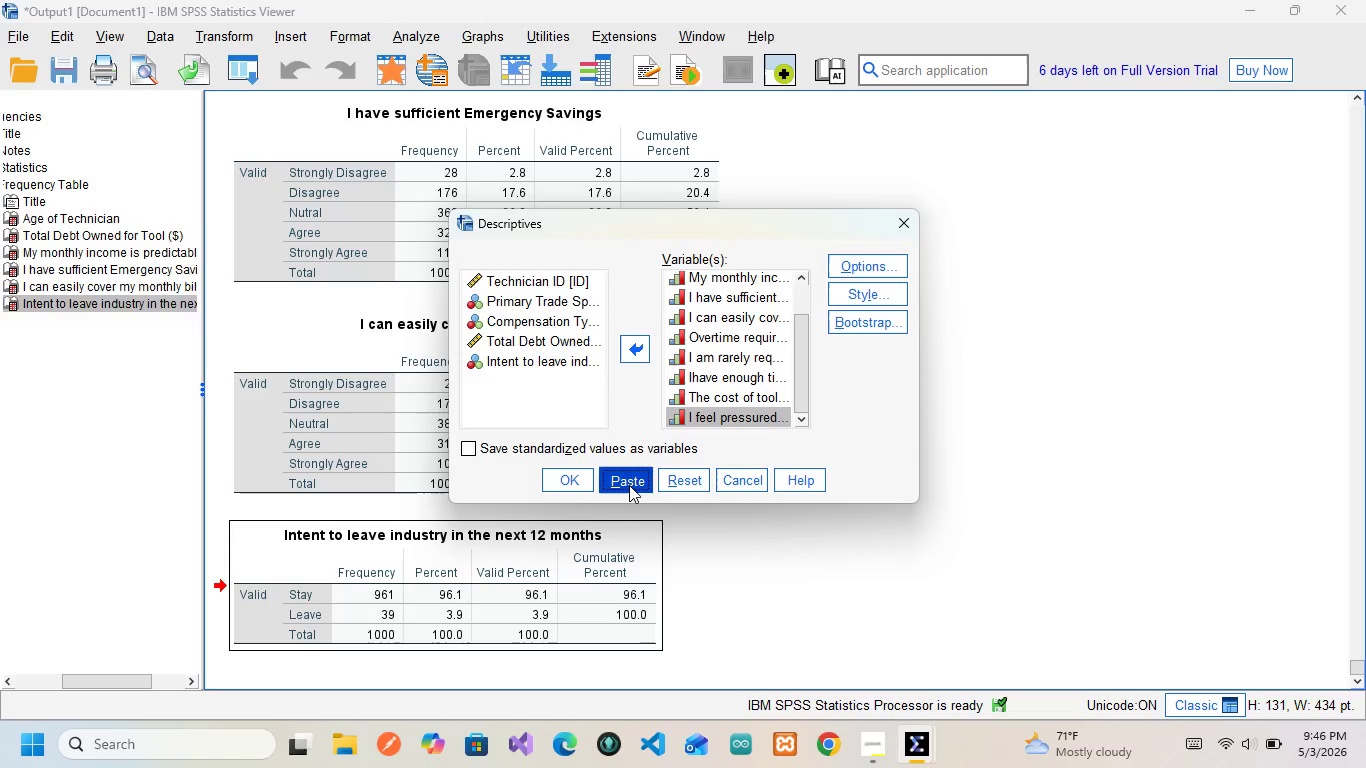 
left_click([629, 485])
 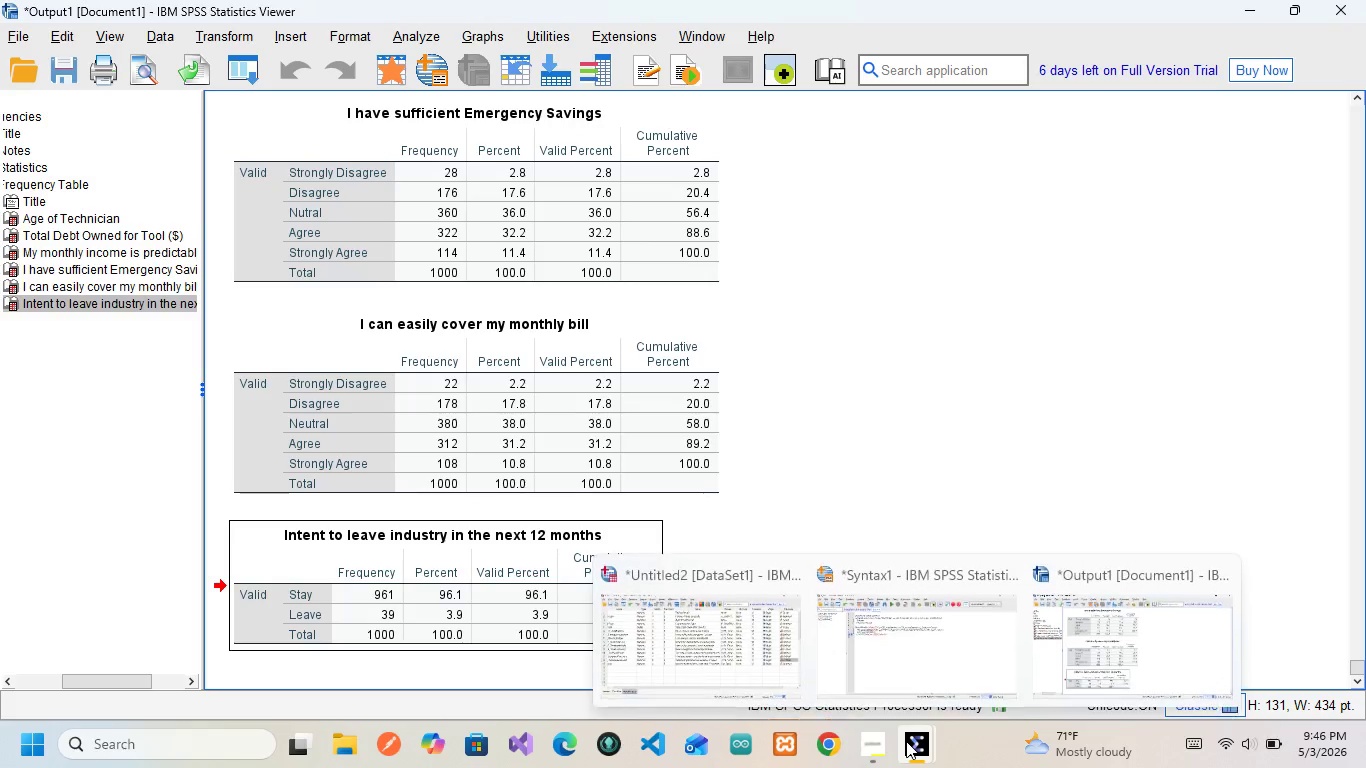 
left_click([902, 652])
 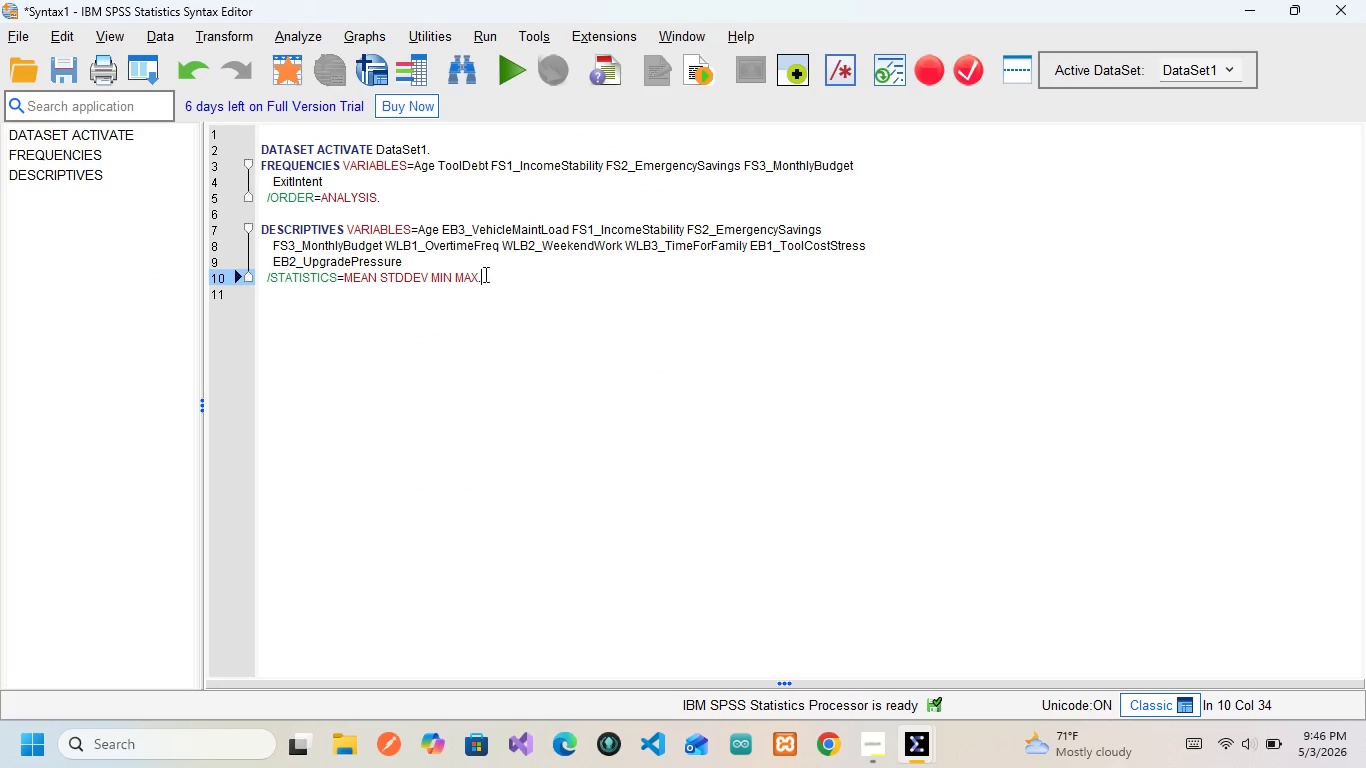 
left_click_drag(start_coordinate=[483, 273], to_coordinate=[255, 233])
 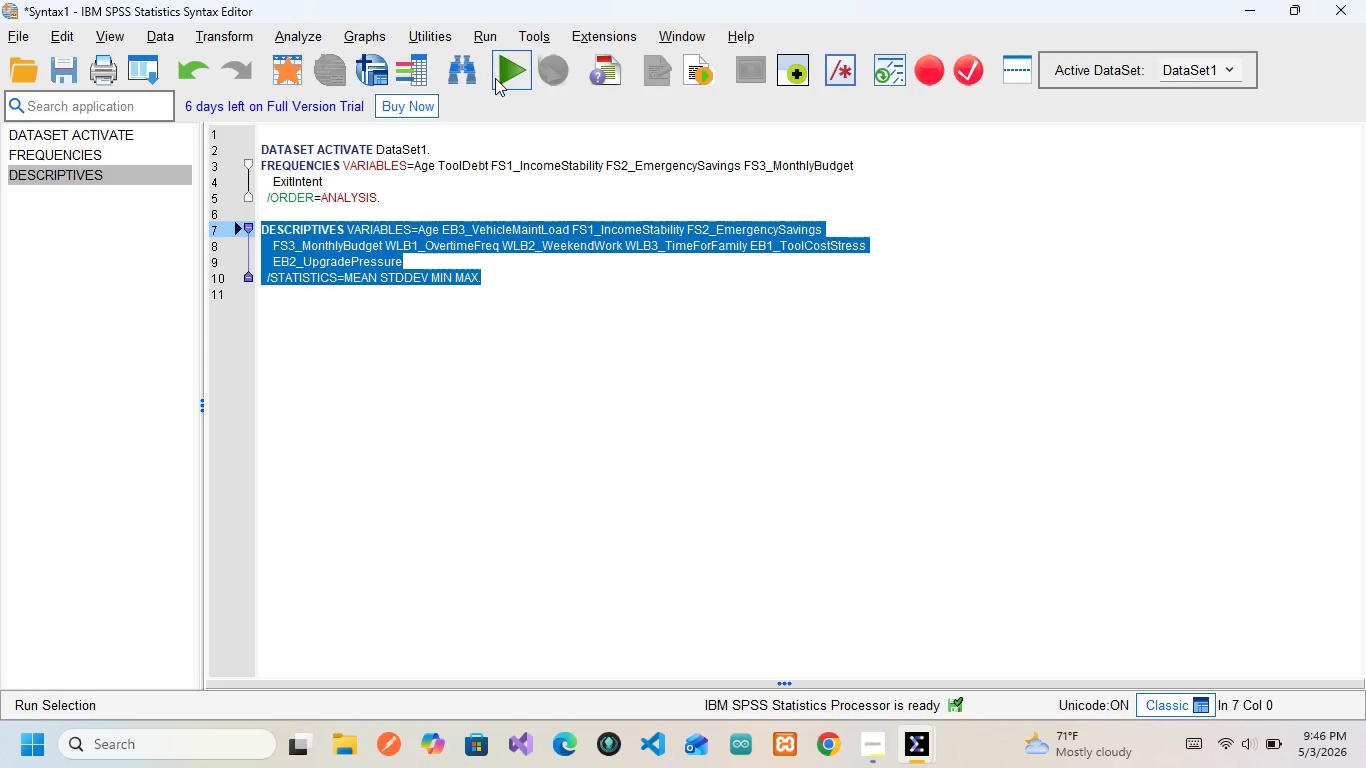 
left_click([495, 78])
 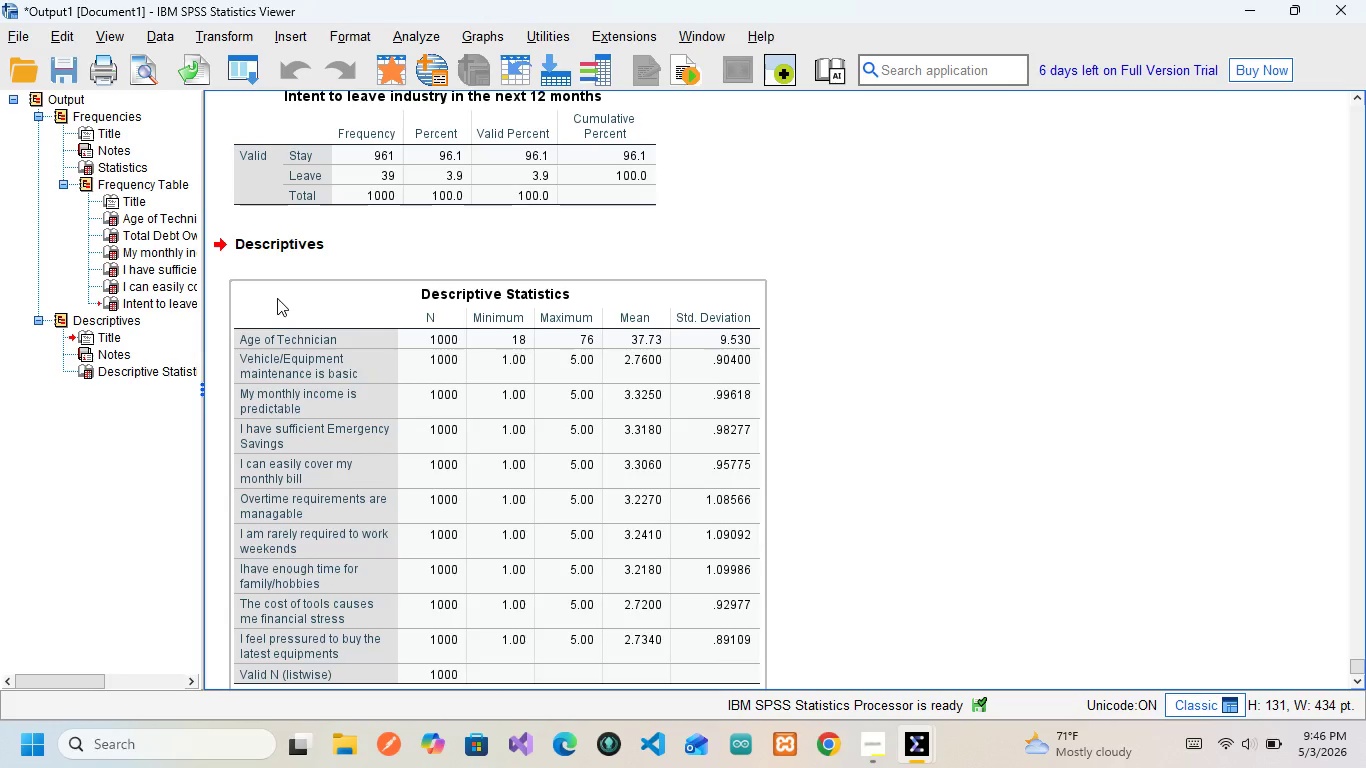 
wait(16.58)
 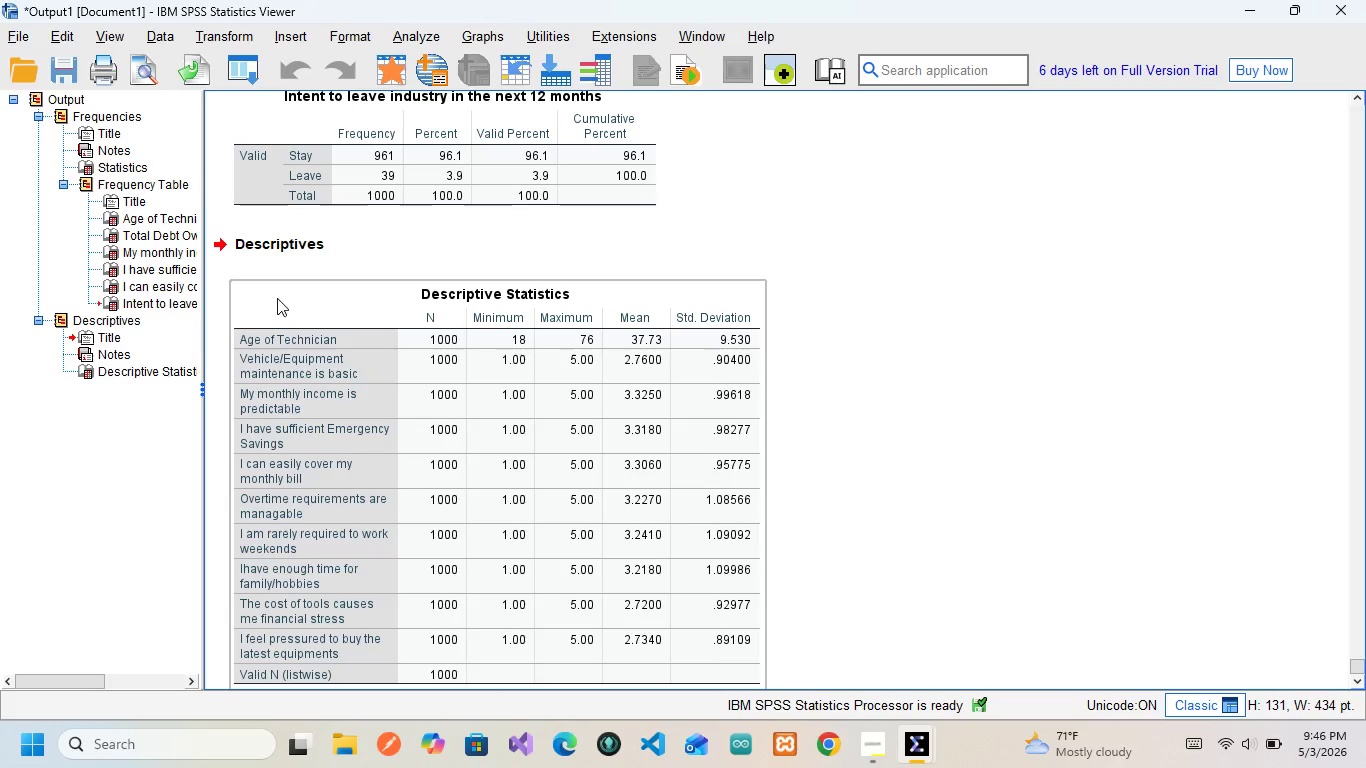 
mouse_move([256, 298])
 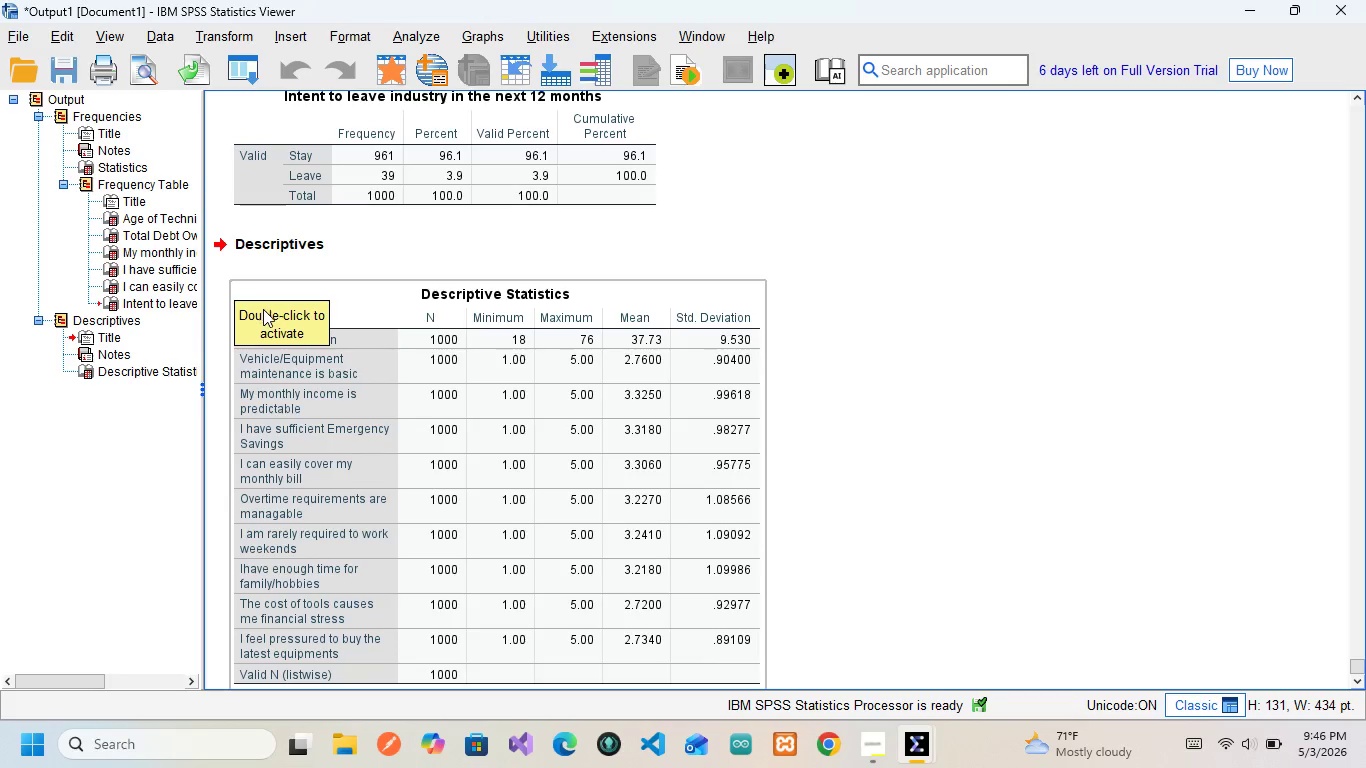 
left_click([263, 309])
 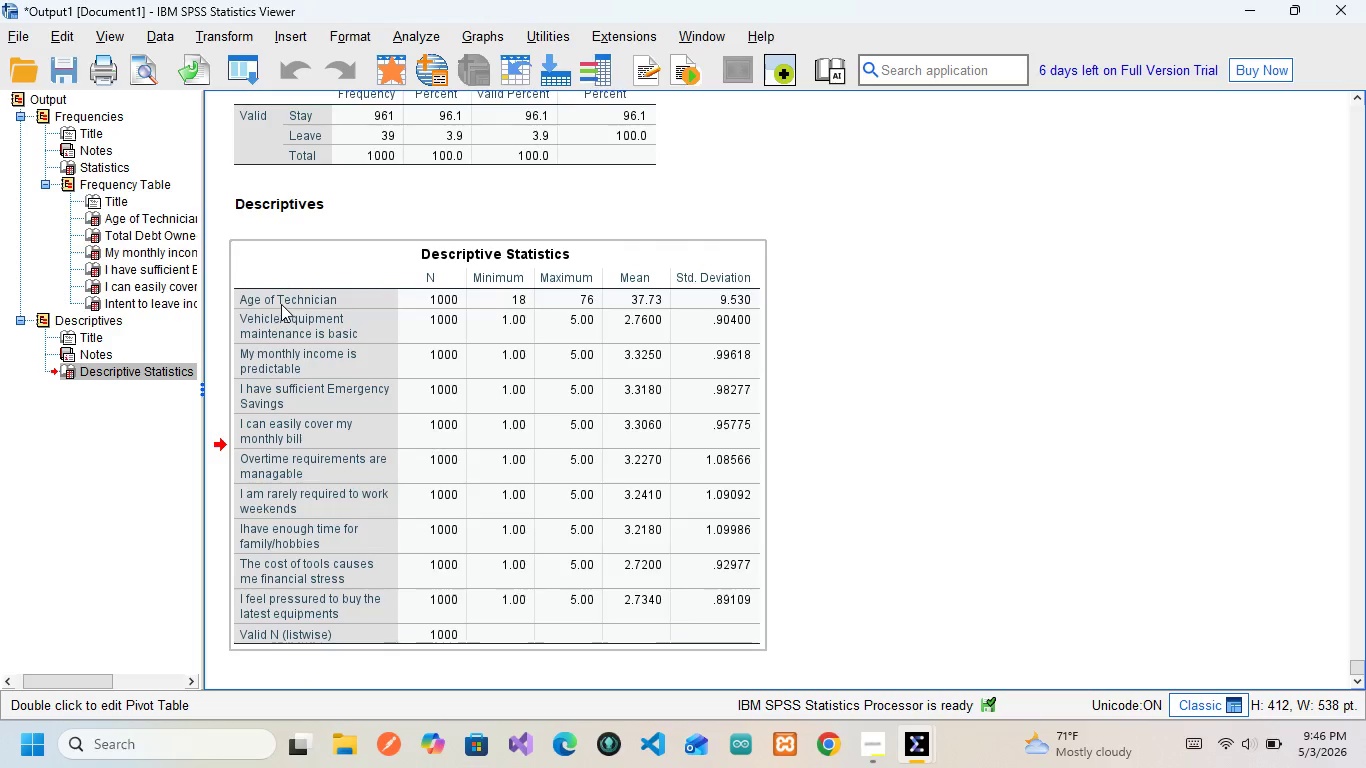 
wait(8.98)
 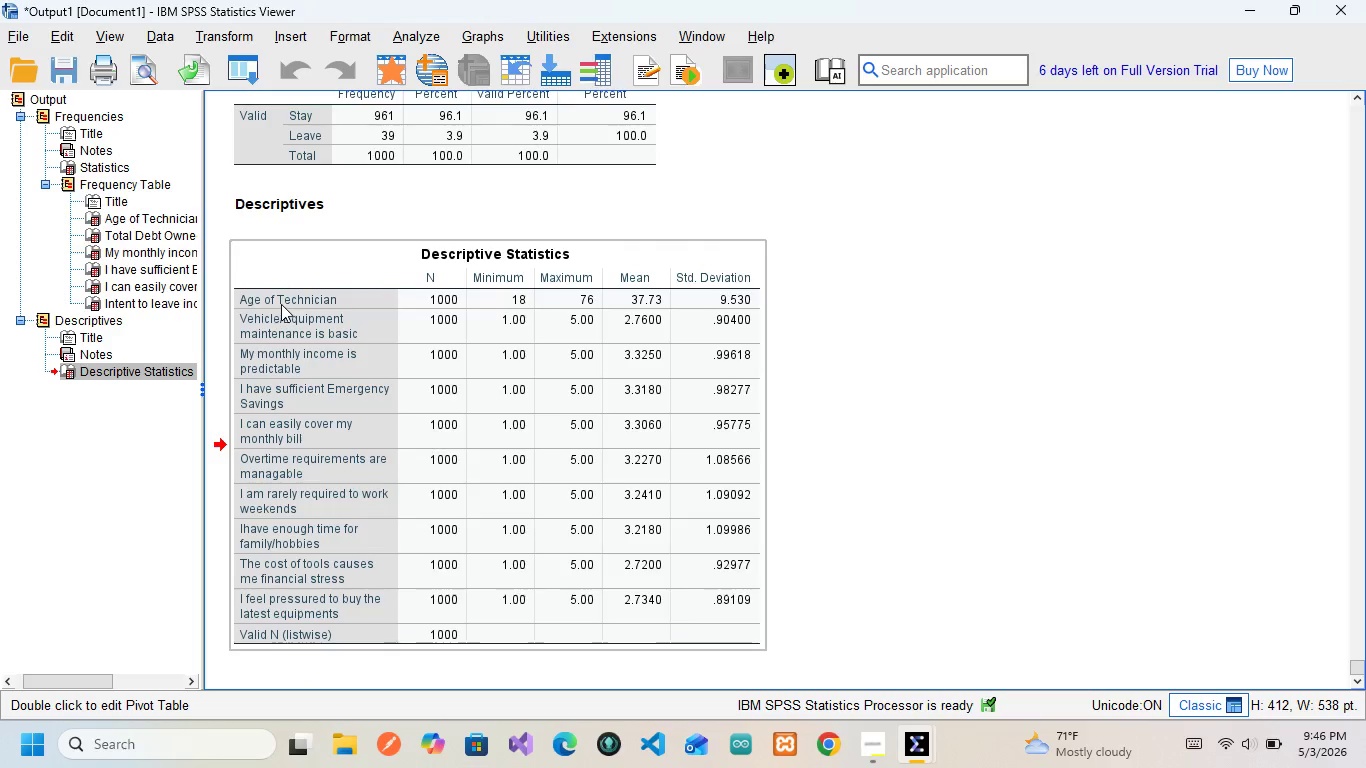 
left_click([272, 332])
 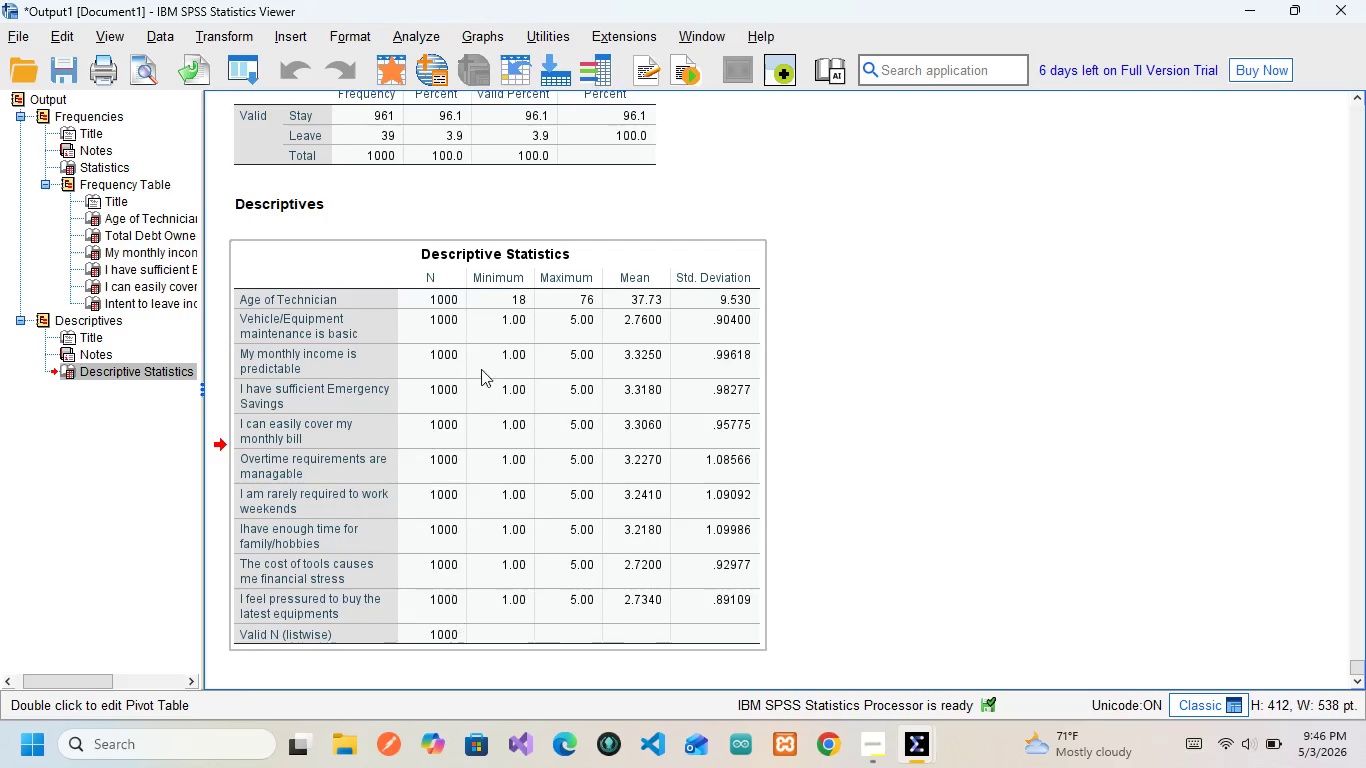 
wait(16.52)
 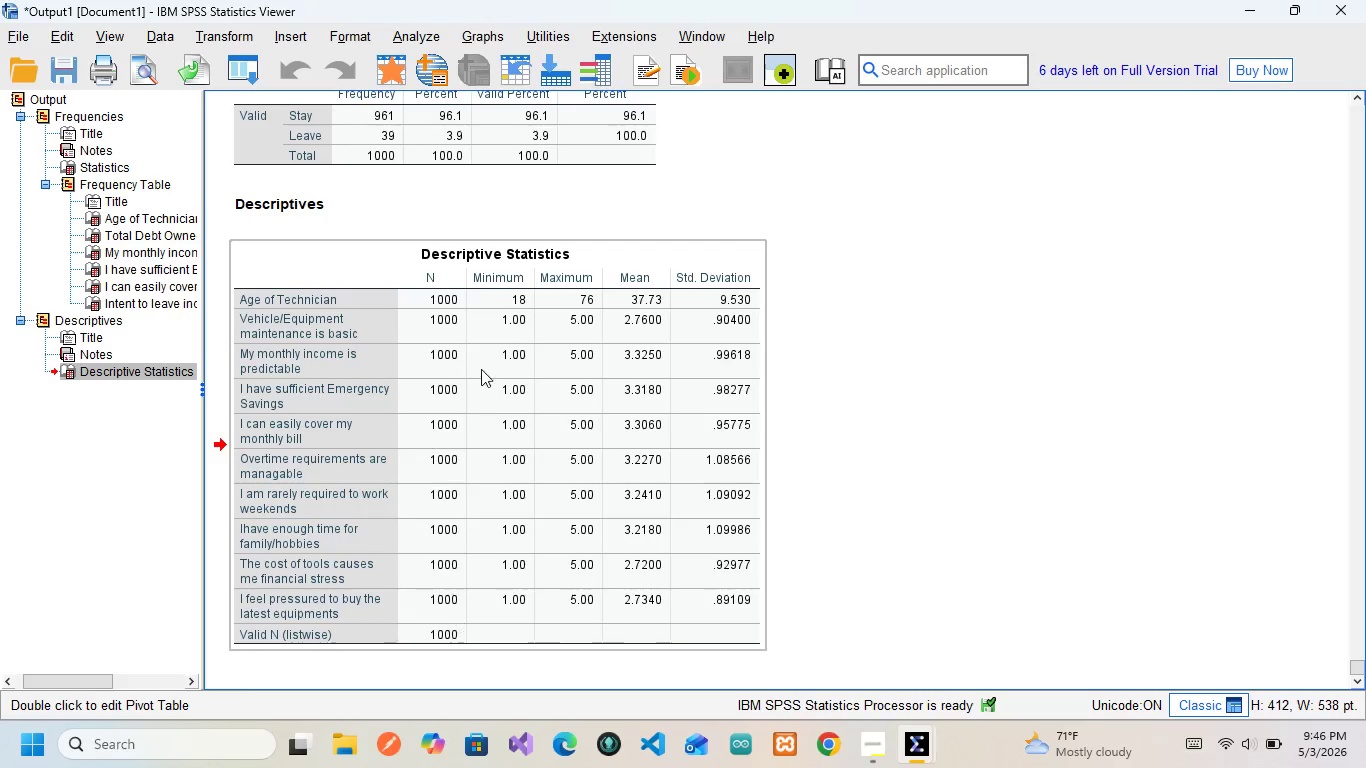 
scroll: coordinate [627, 547], scroll_direction: down, amount: 4.0
 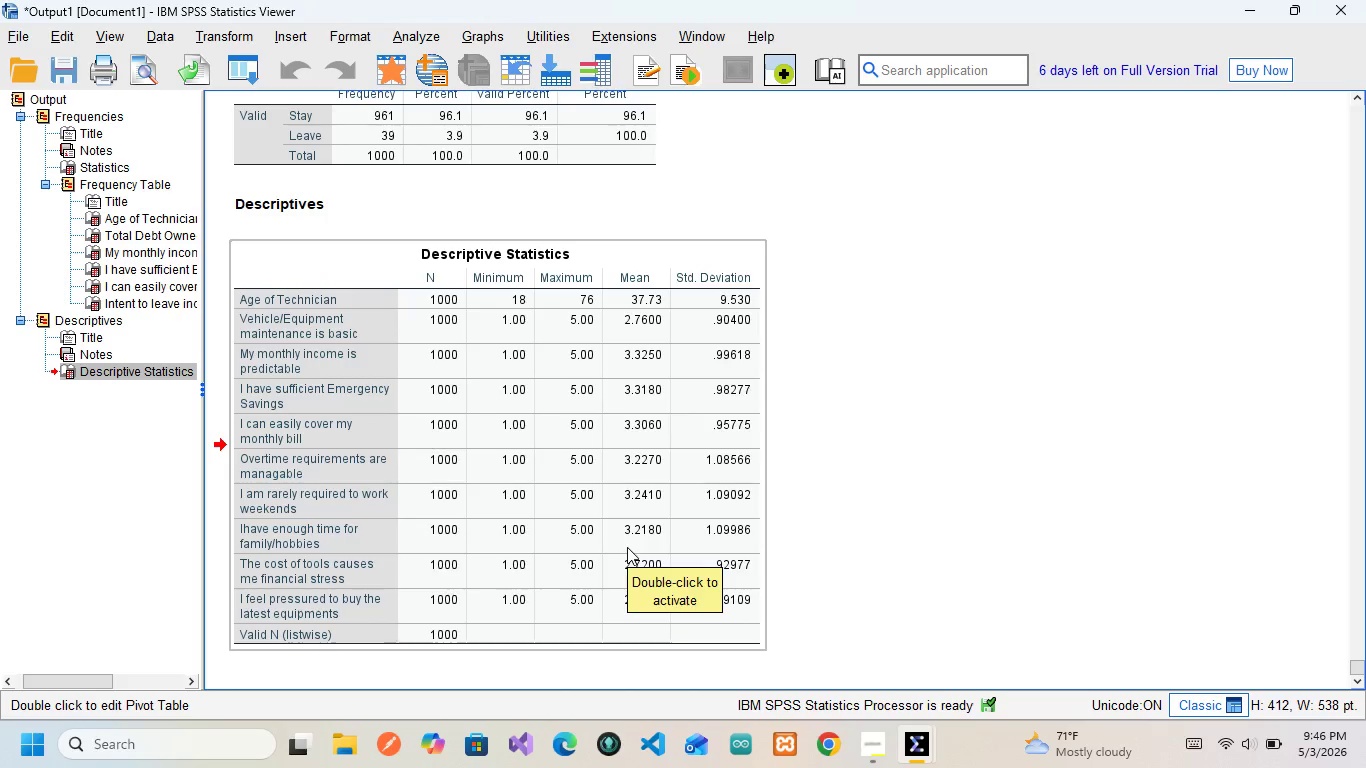 
left_click([627, 547])
 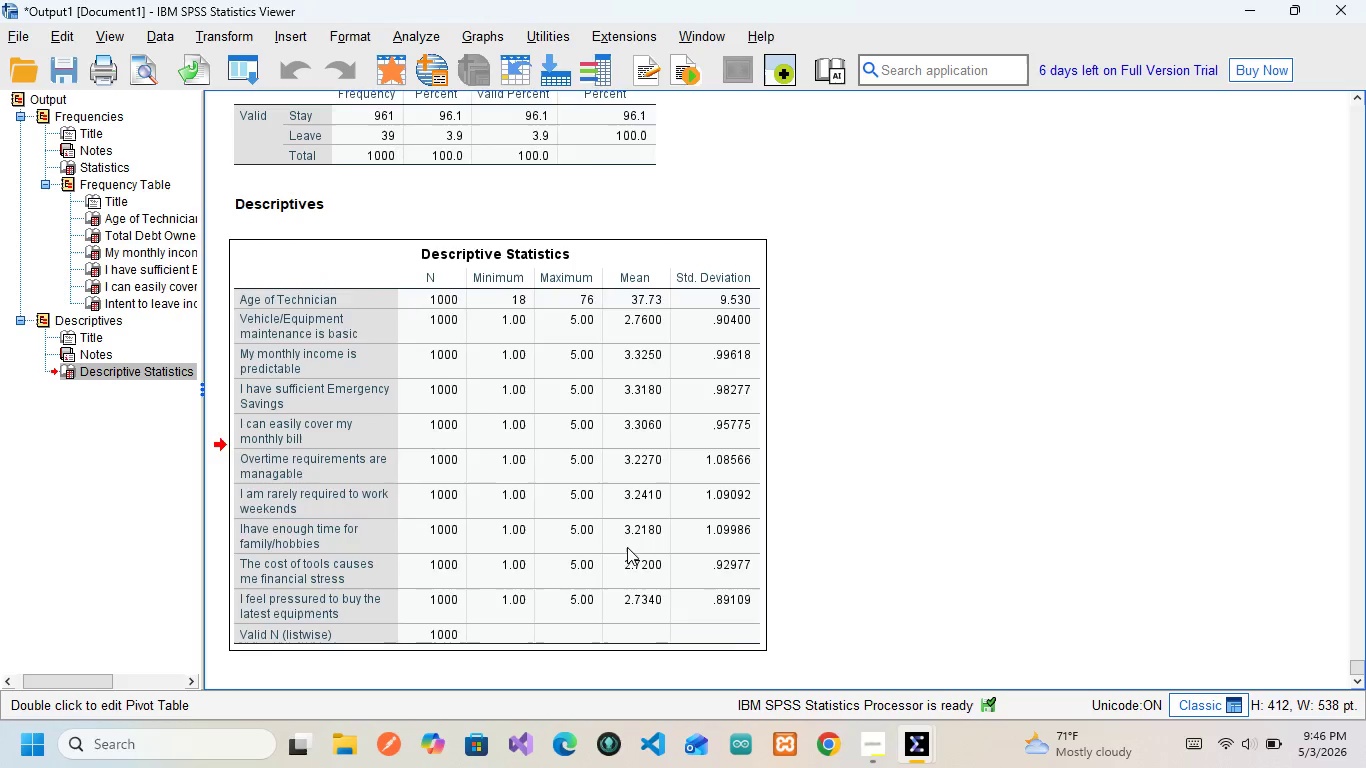 
scroll: coordinate [627, 547], scroll_direction: up, amount: 2.0
 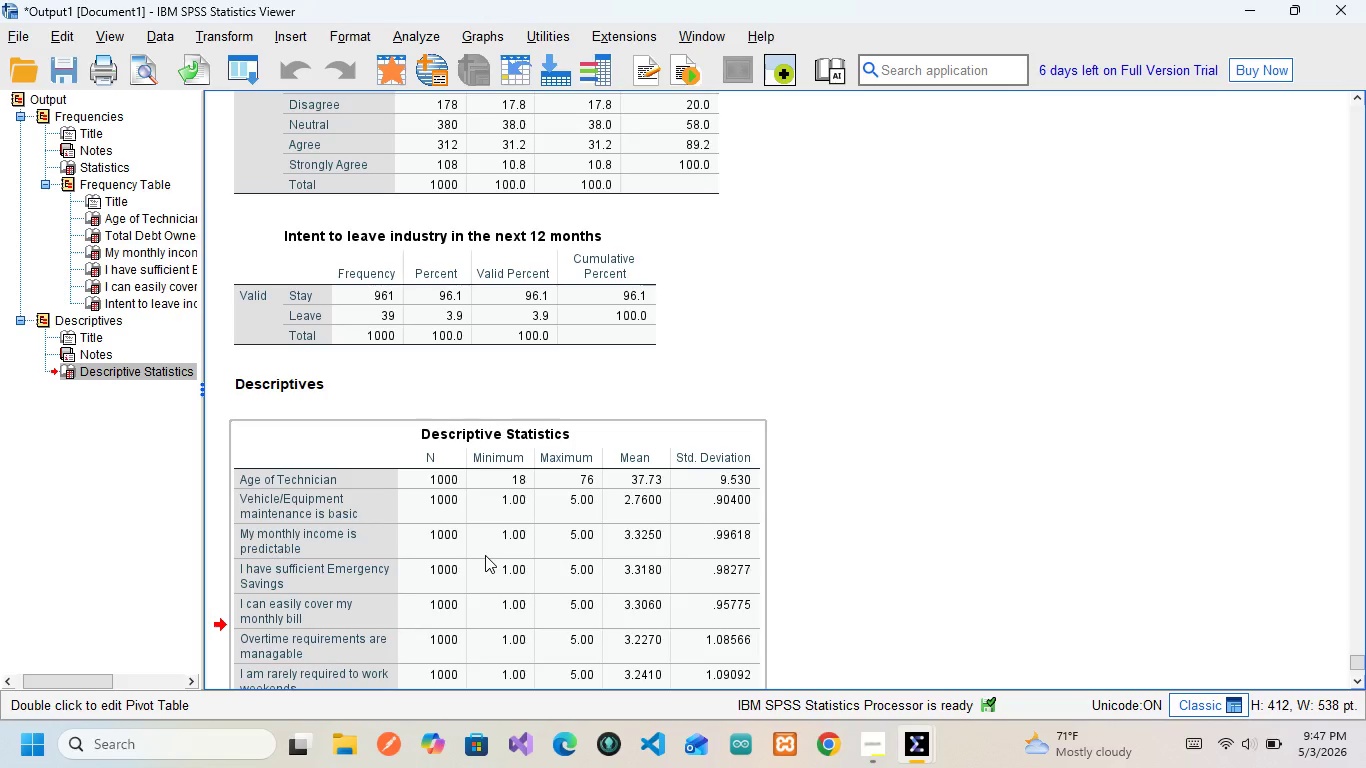 
scroll: coordinate [485, 555], scroll_direction: down, amount: 5.0
 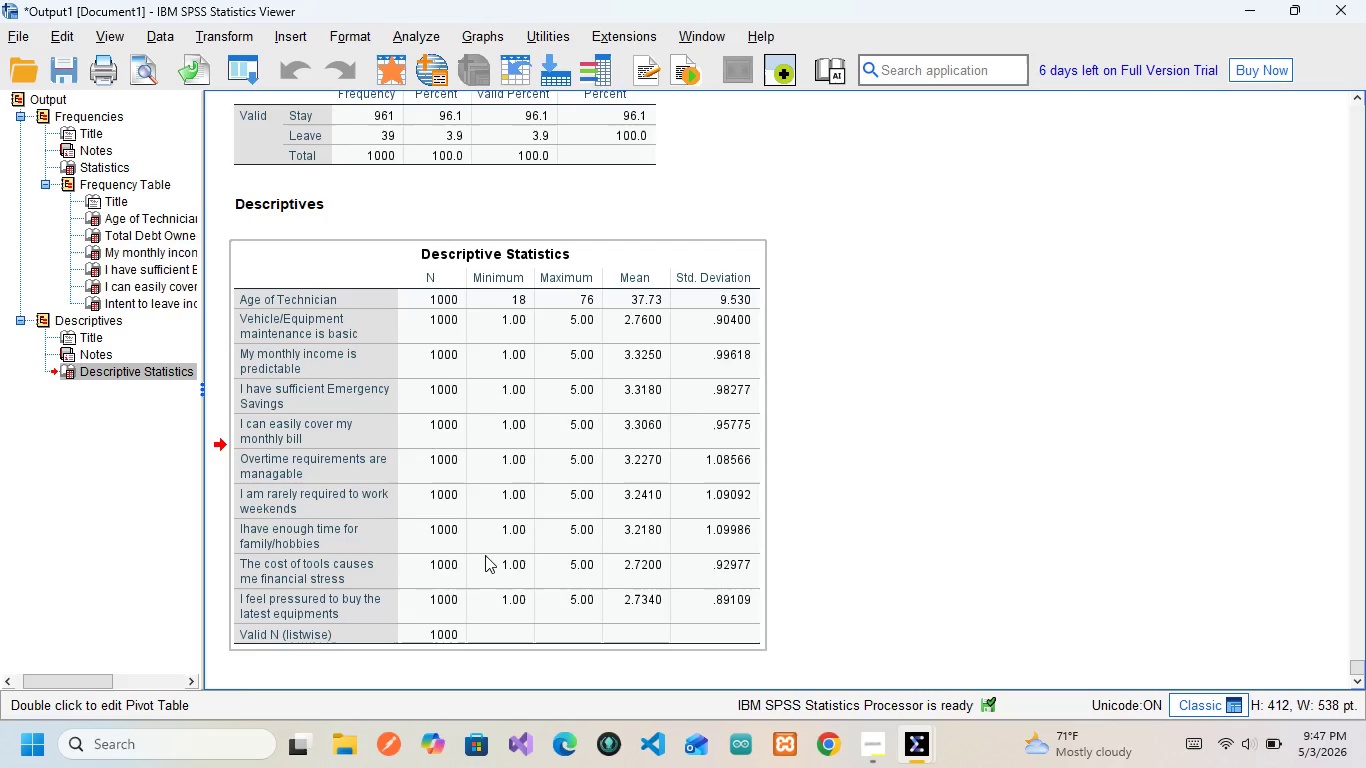 
wait(18.06)
 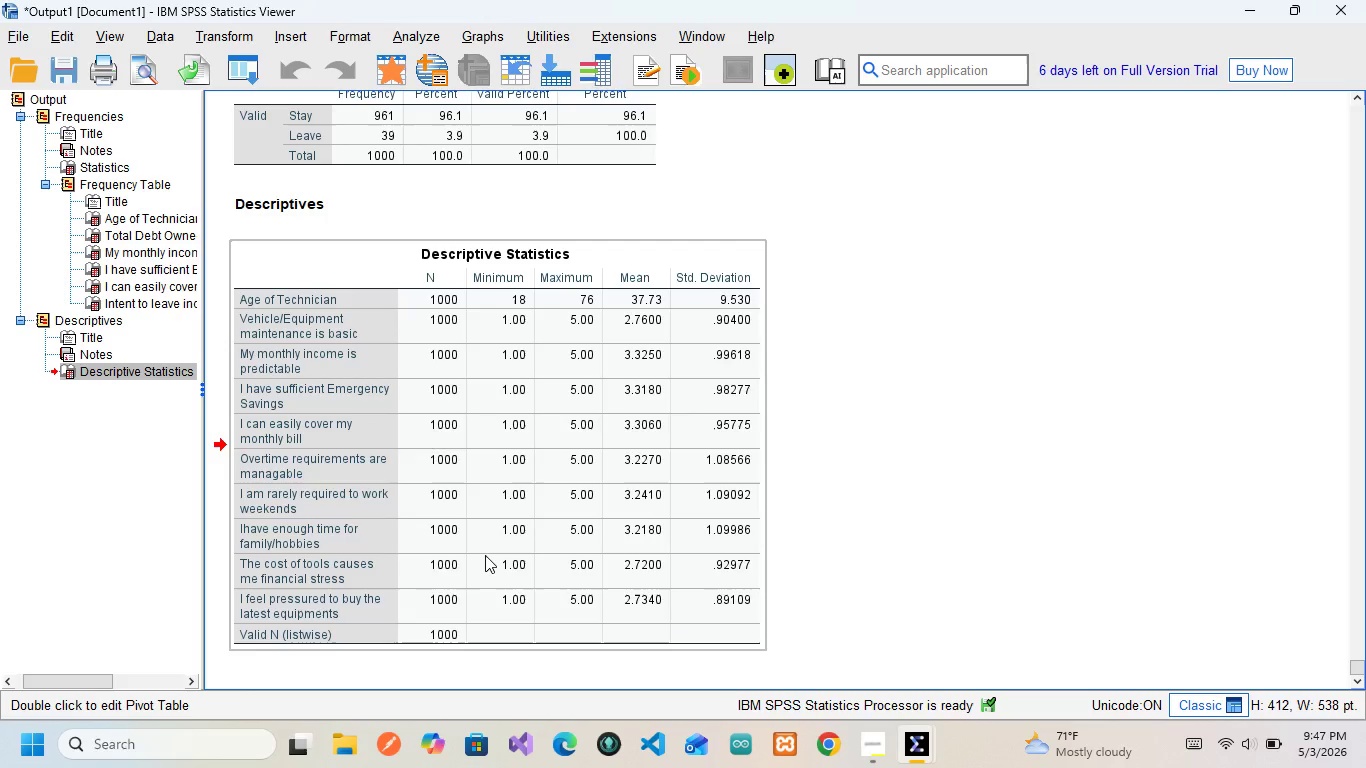 
mouse_move([637, 302])
 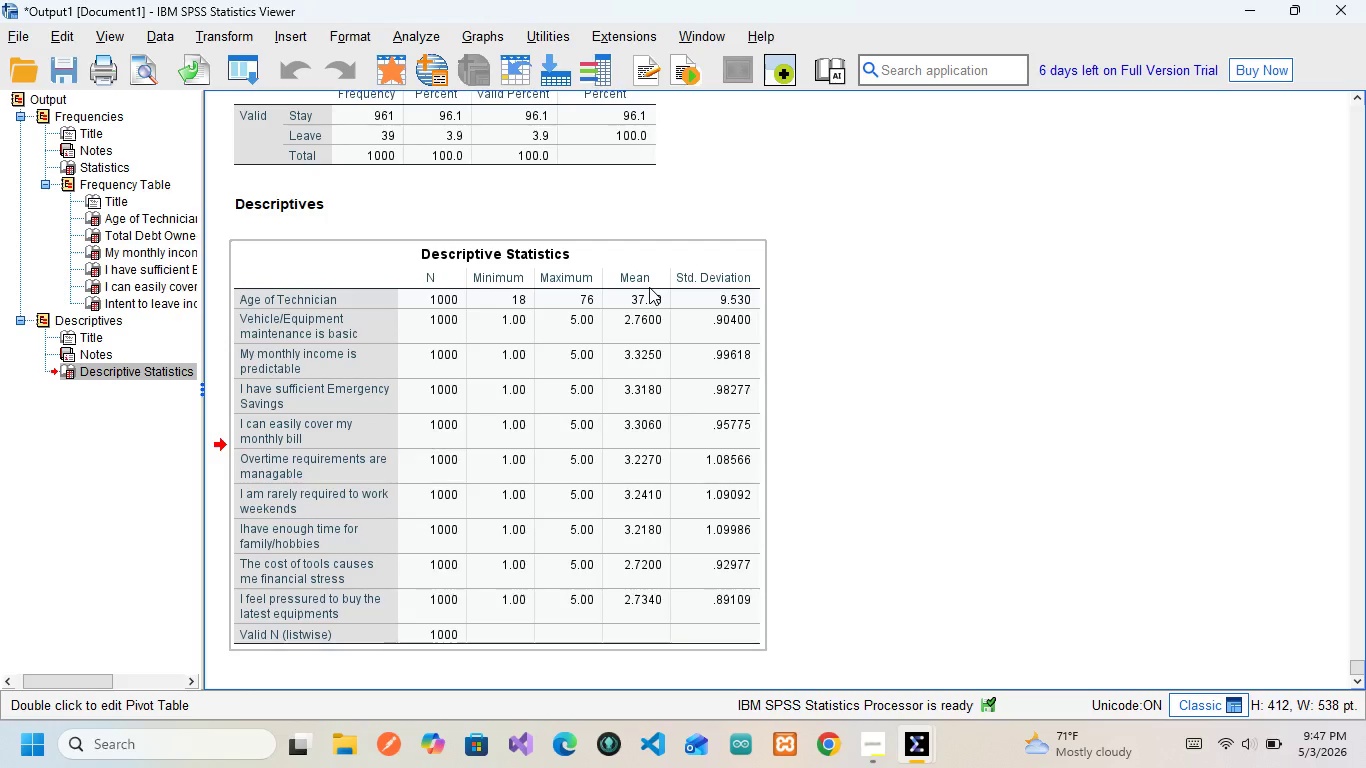 
wait(12.05)
 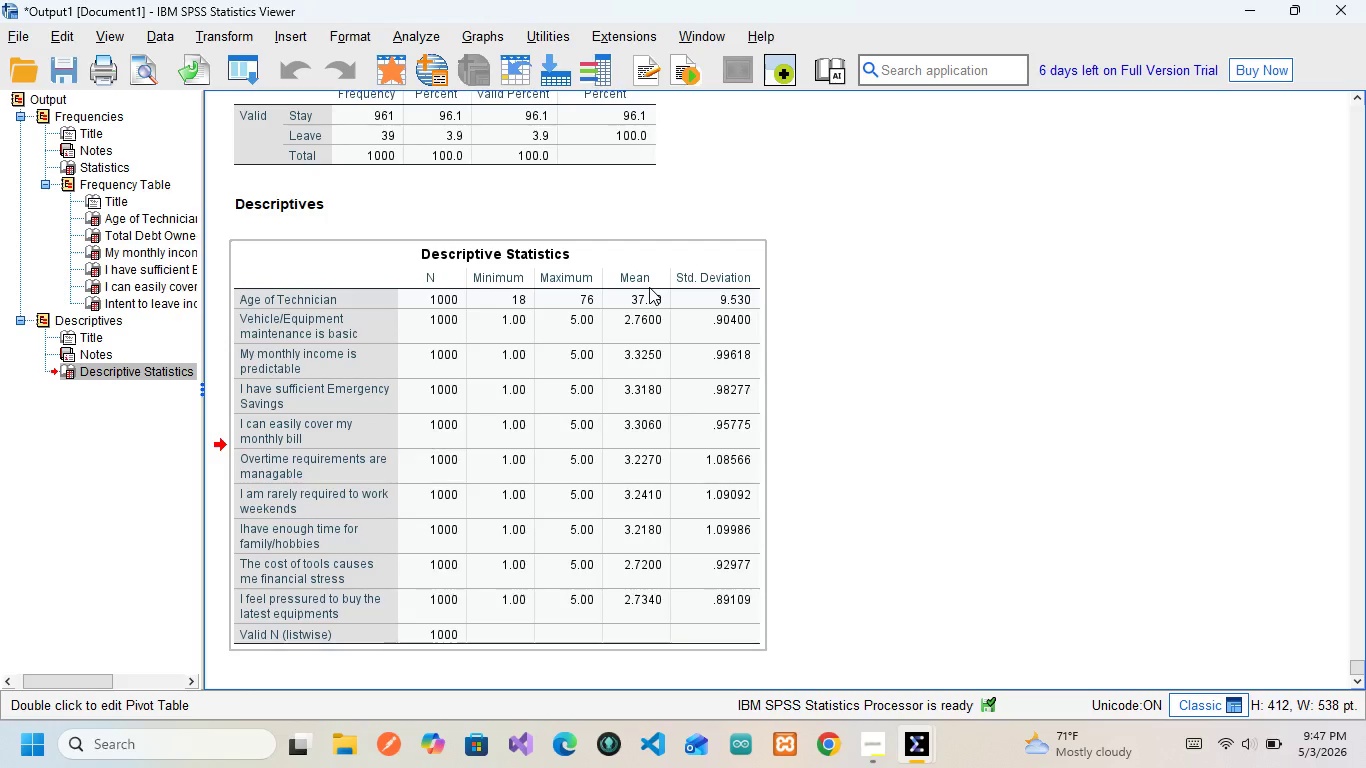 
mouse_move([650, 408])
 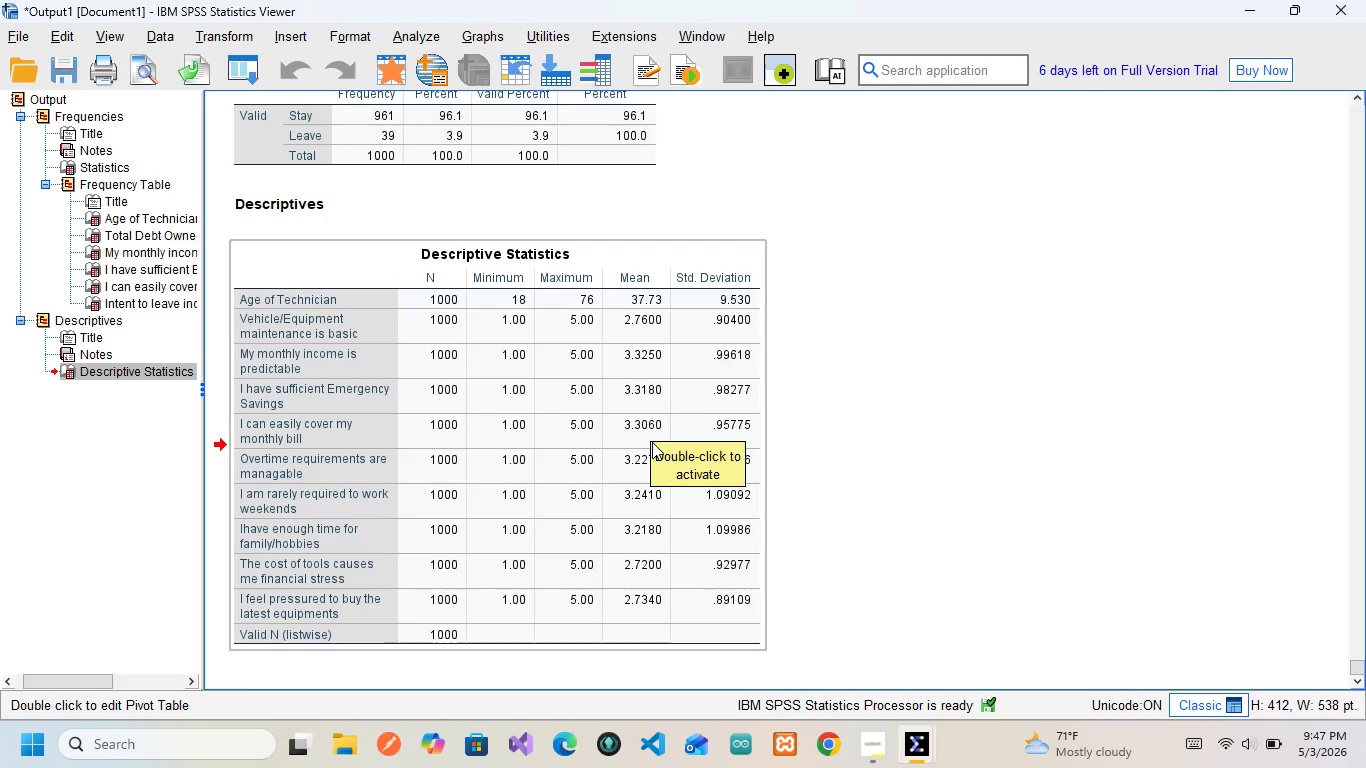 
wait(8.45)
 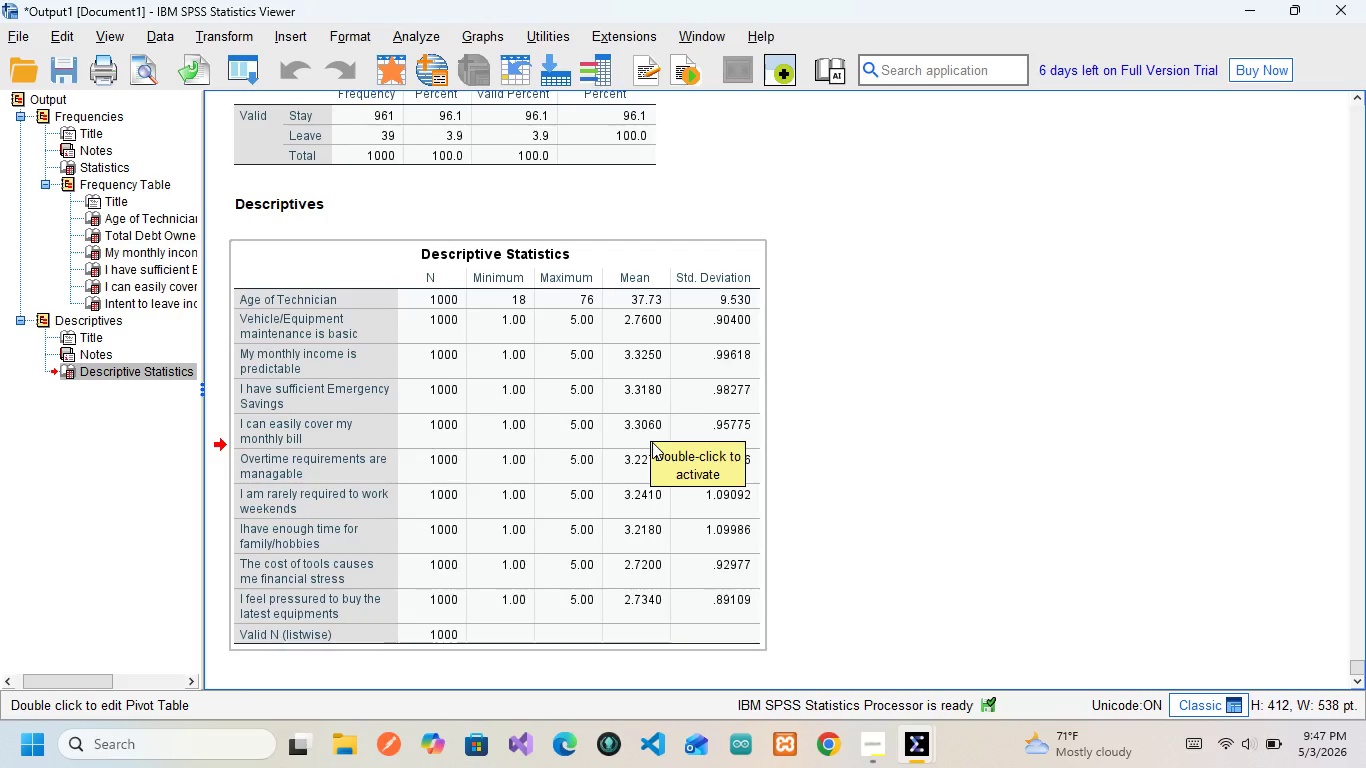 
double_click([652, 442])
 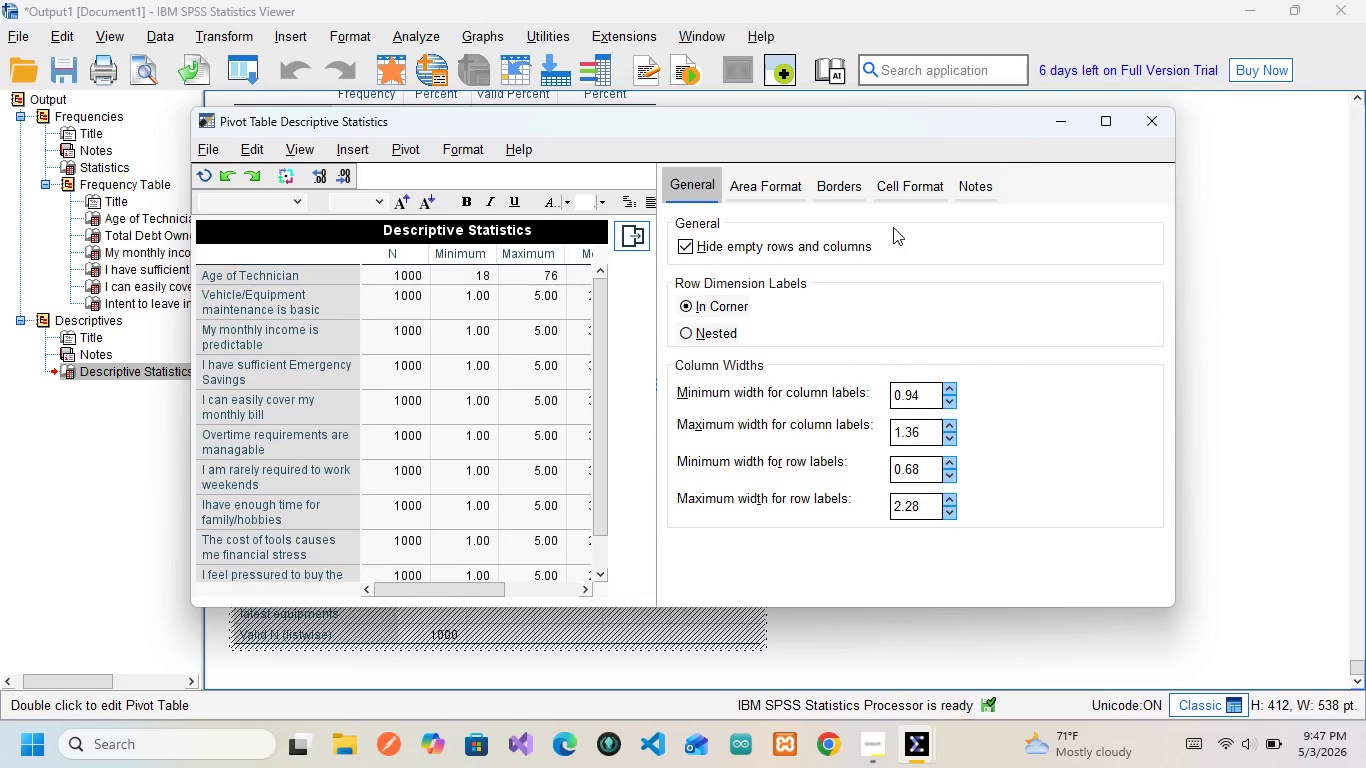 
left_click([976, 186])
 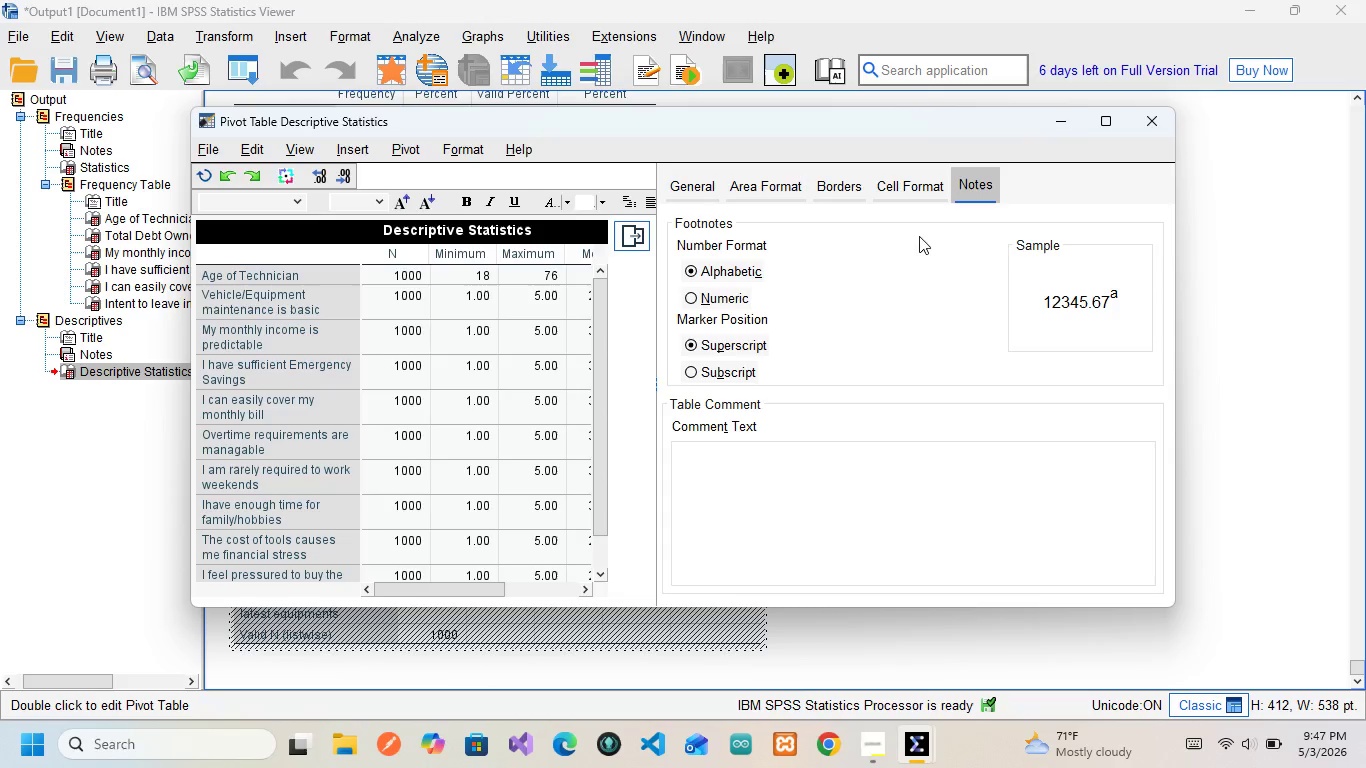 
wait(7.86)
 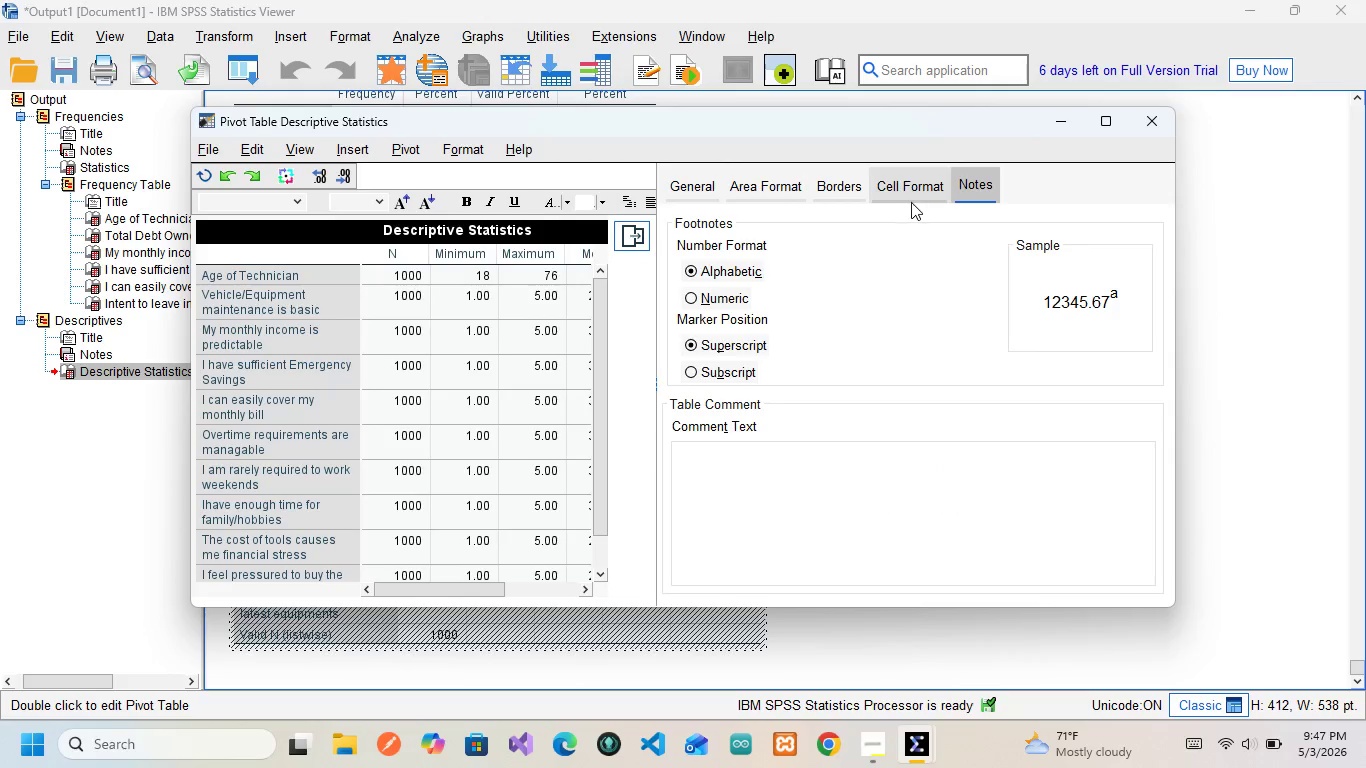 
left_click([751, 459])
 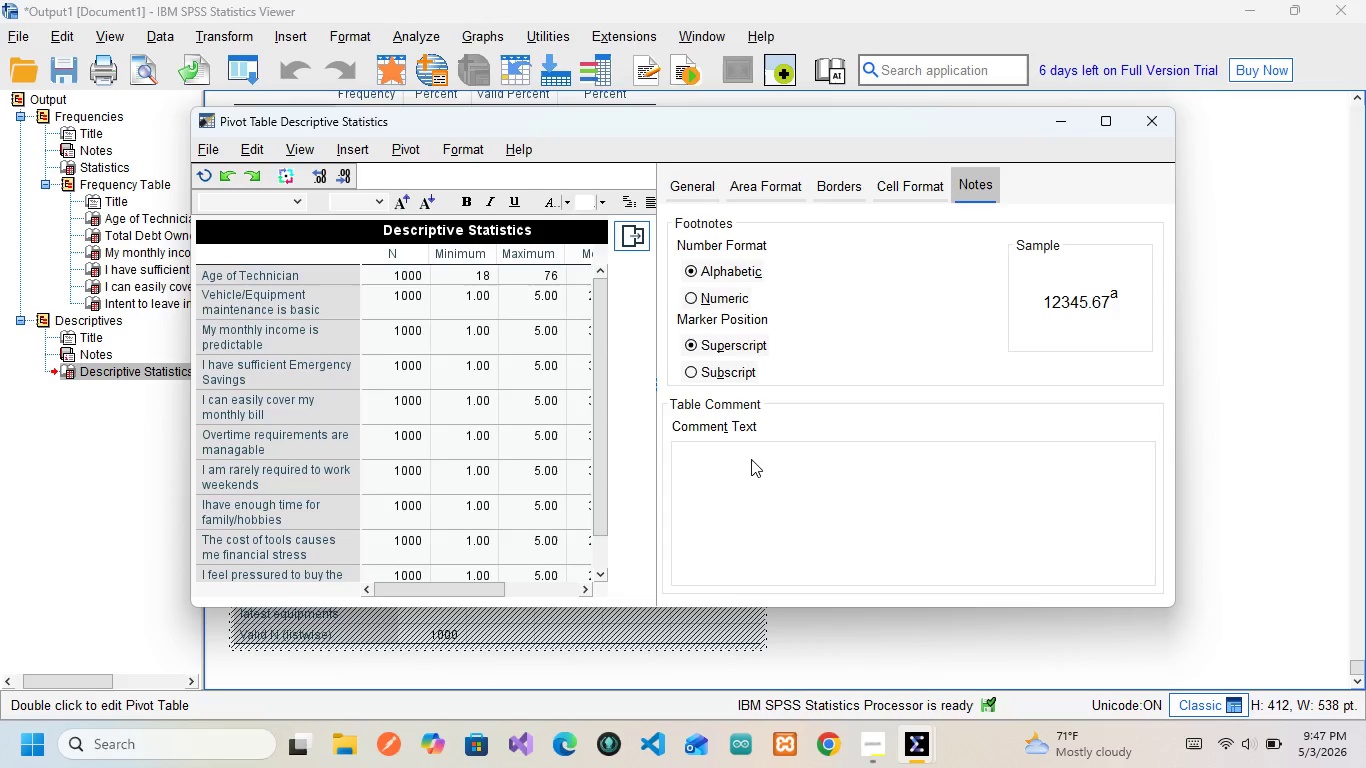 
type(BVased on he )
 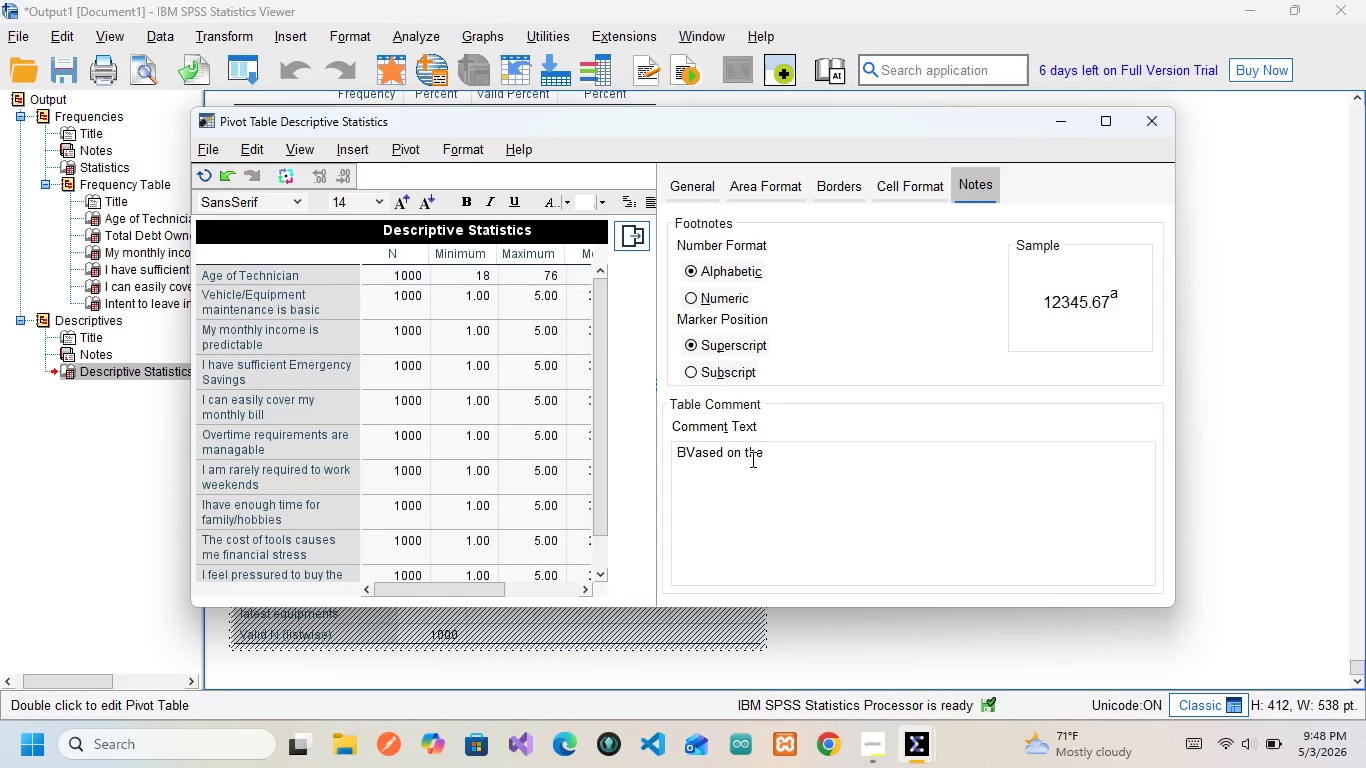 
hold_key(key=T, duration=0.31)
 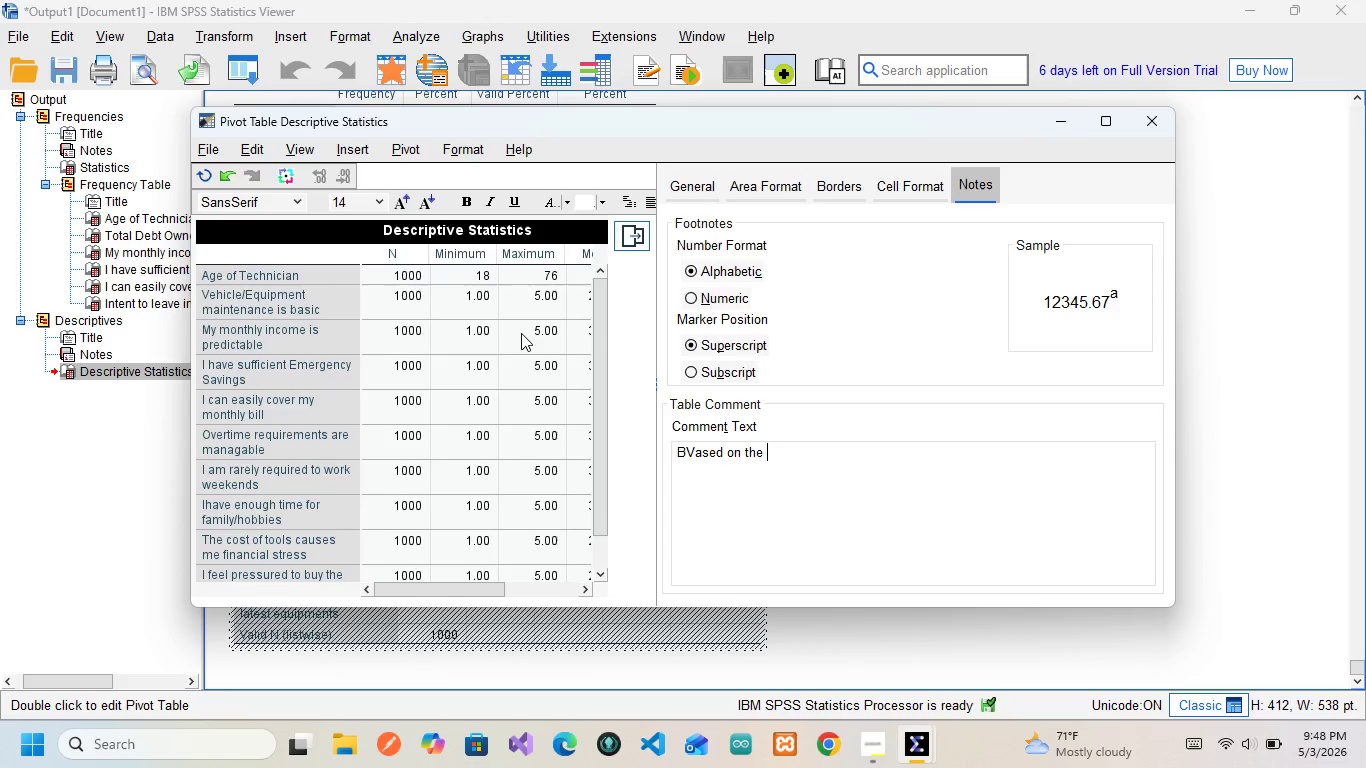 
scroll: coordinate [556, 280], scroll_direction: down, amount: 33.0
 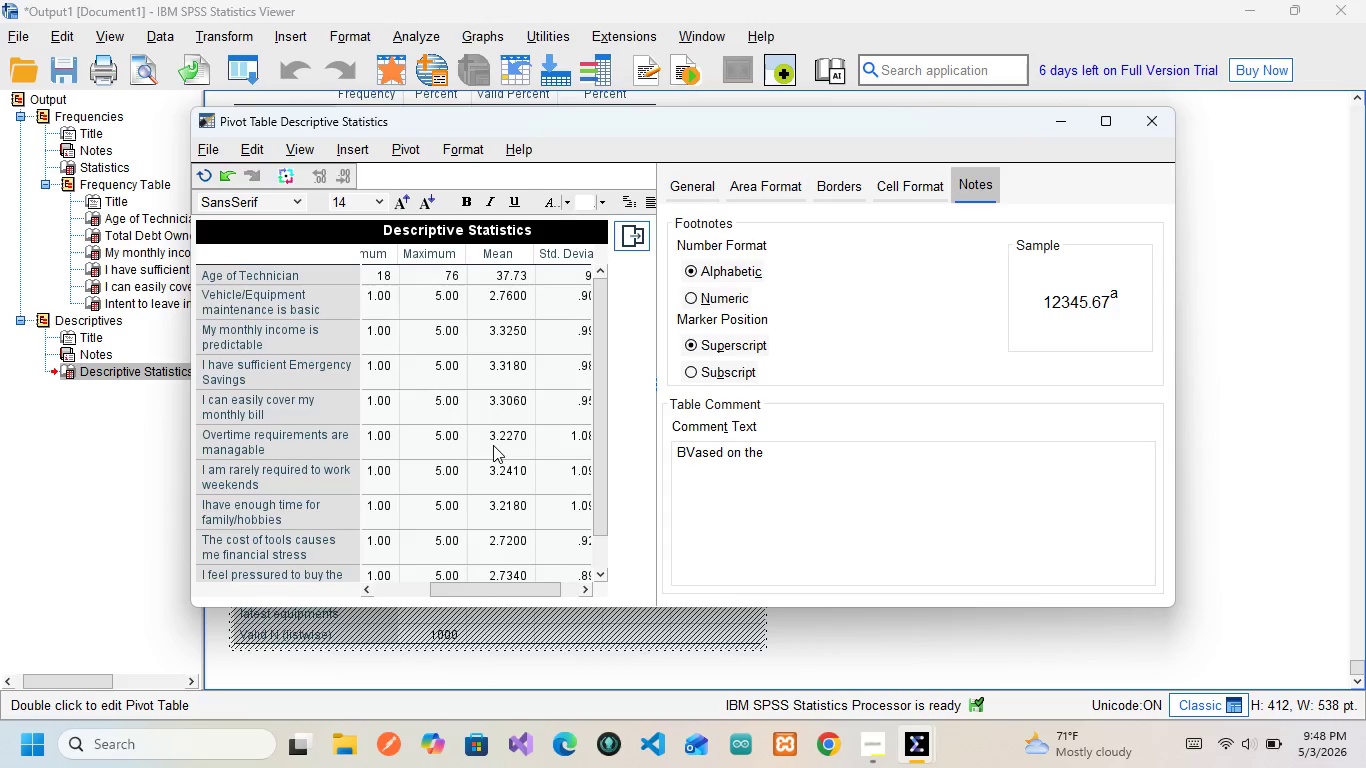 
wait(23.81)
 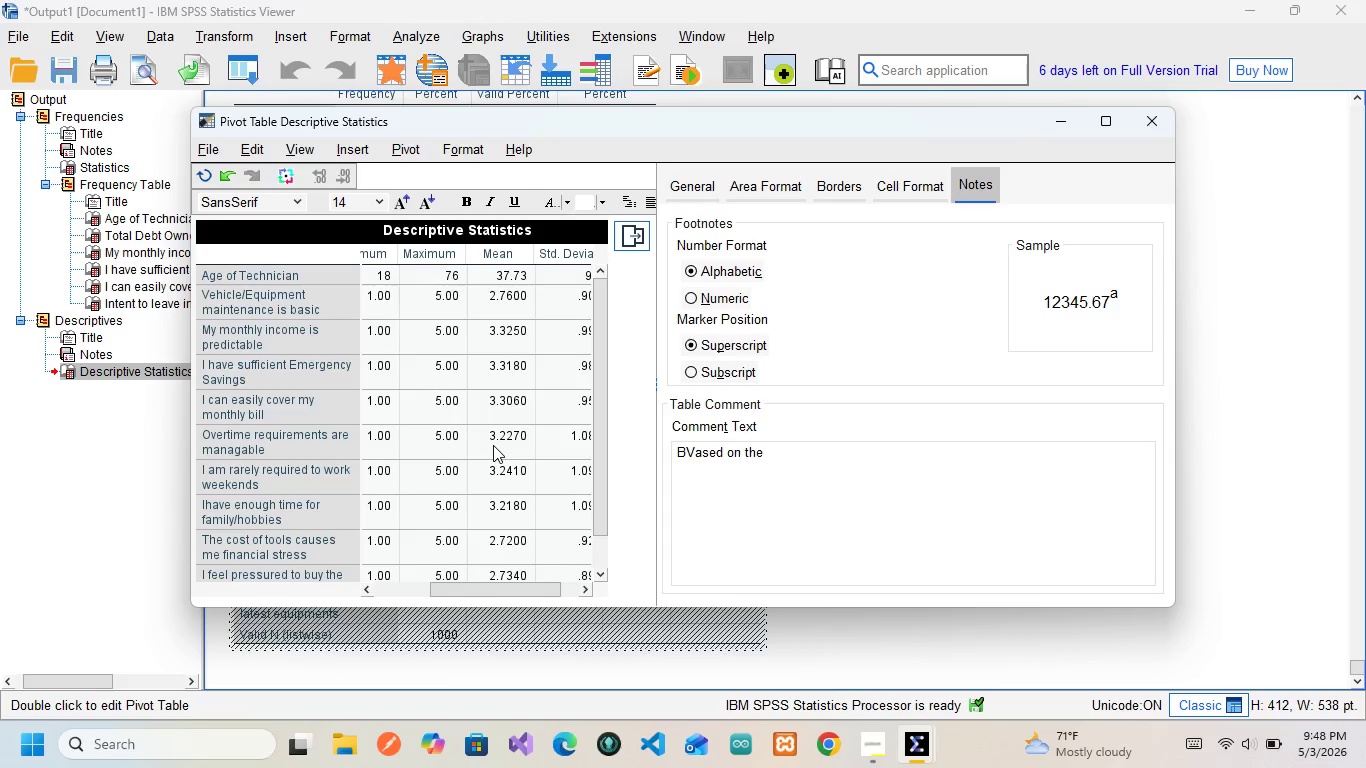 
hold_key(key=Backspace, duration=0.36)
 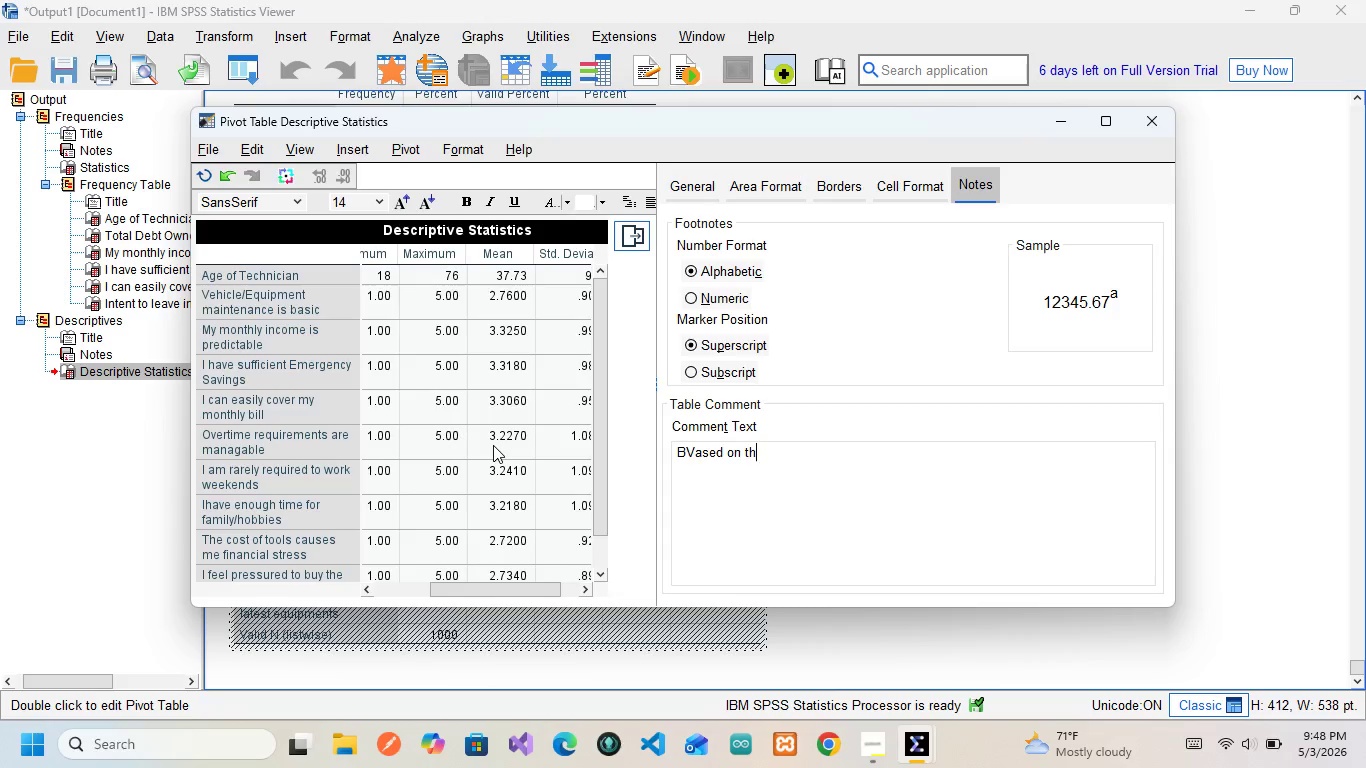 
hold_key(key=Backspace, duration=1.17)
 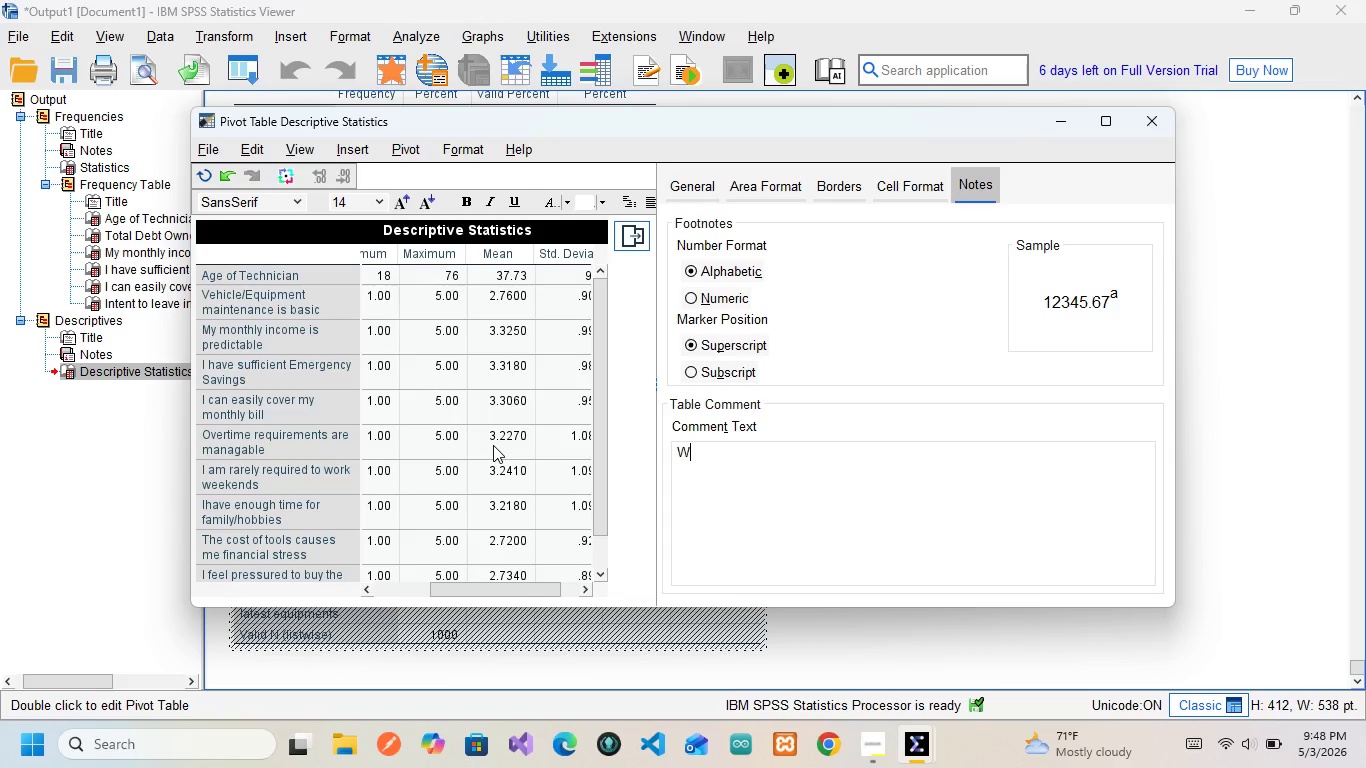 
type(We can interprate from these values )
 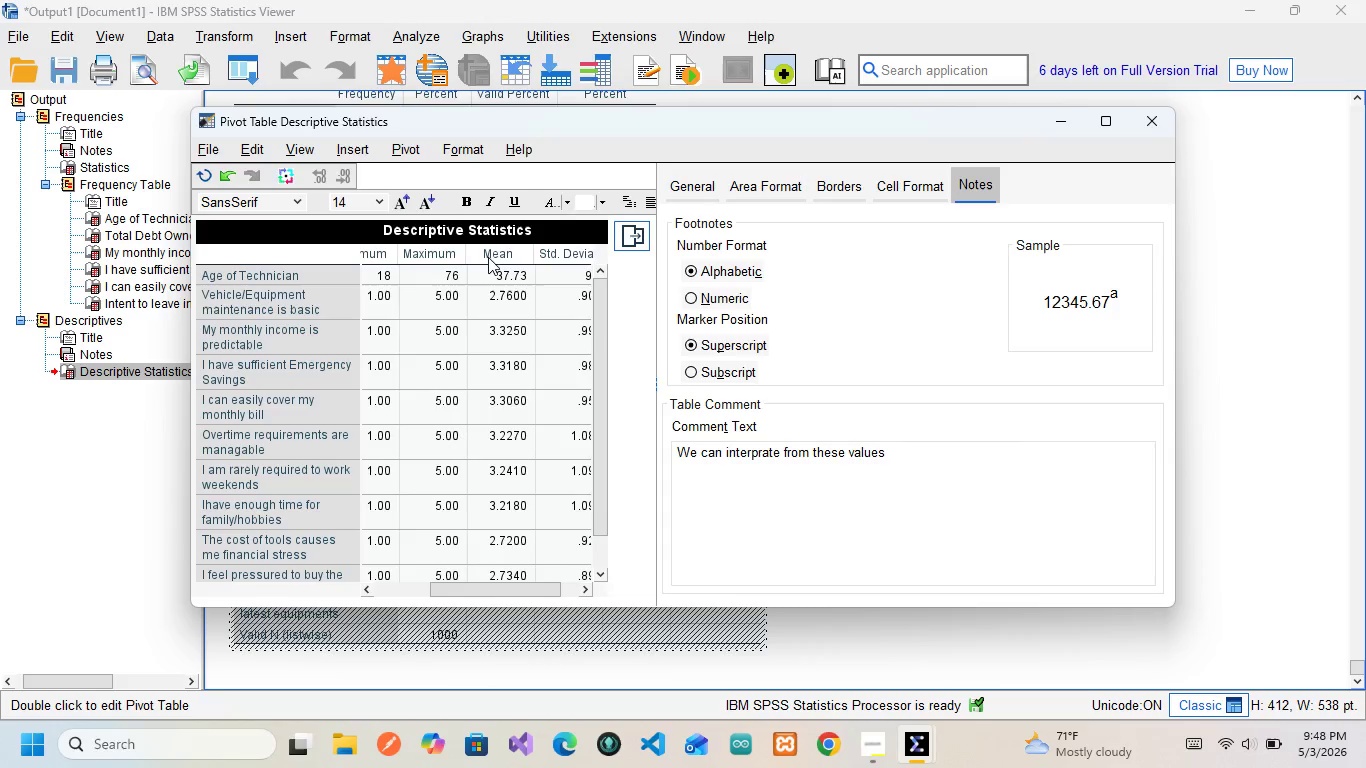 
left_click([506, 244])
 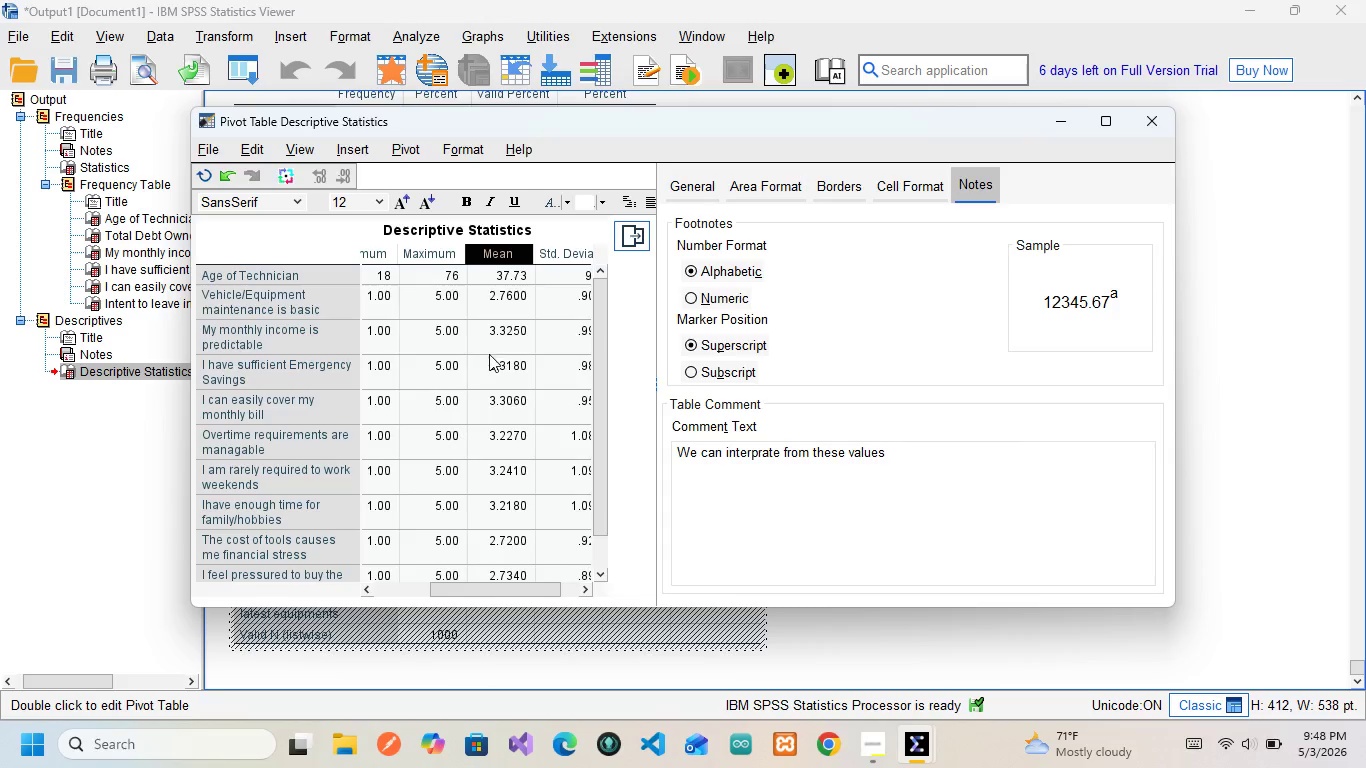 
double_click([513, 408])
 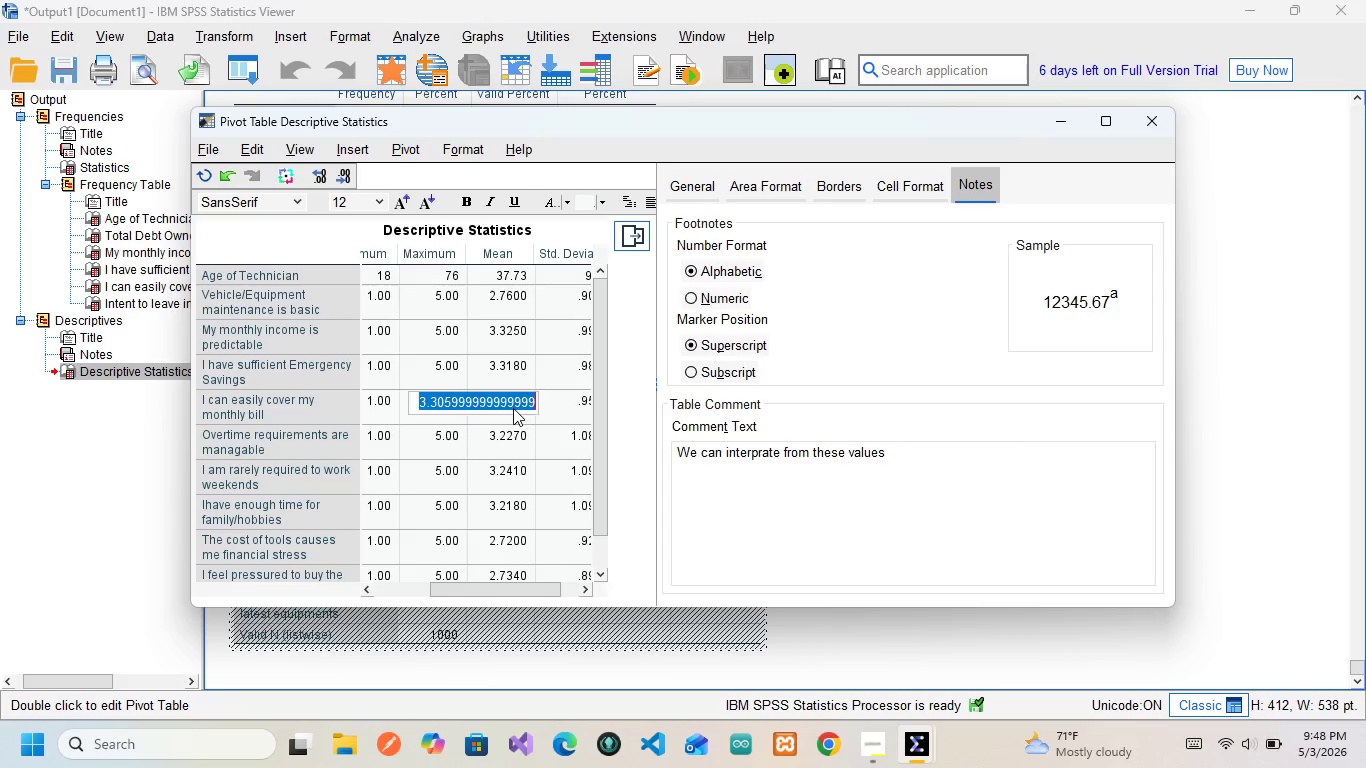 
triple_click([513, 408])
 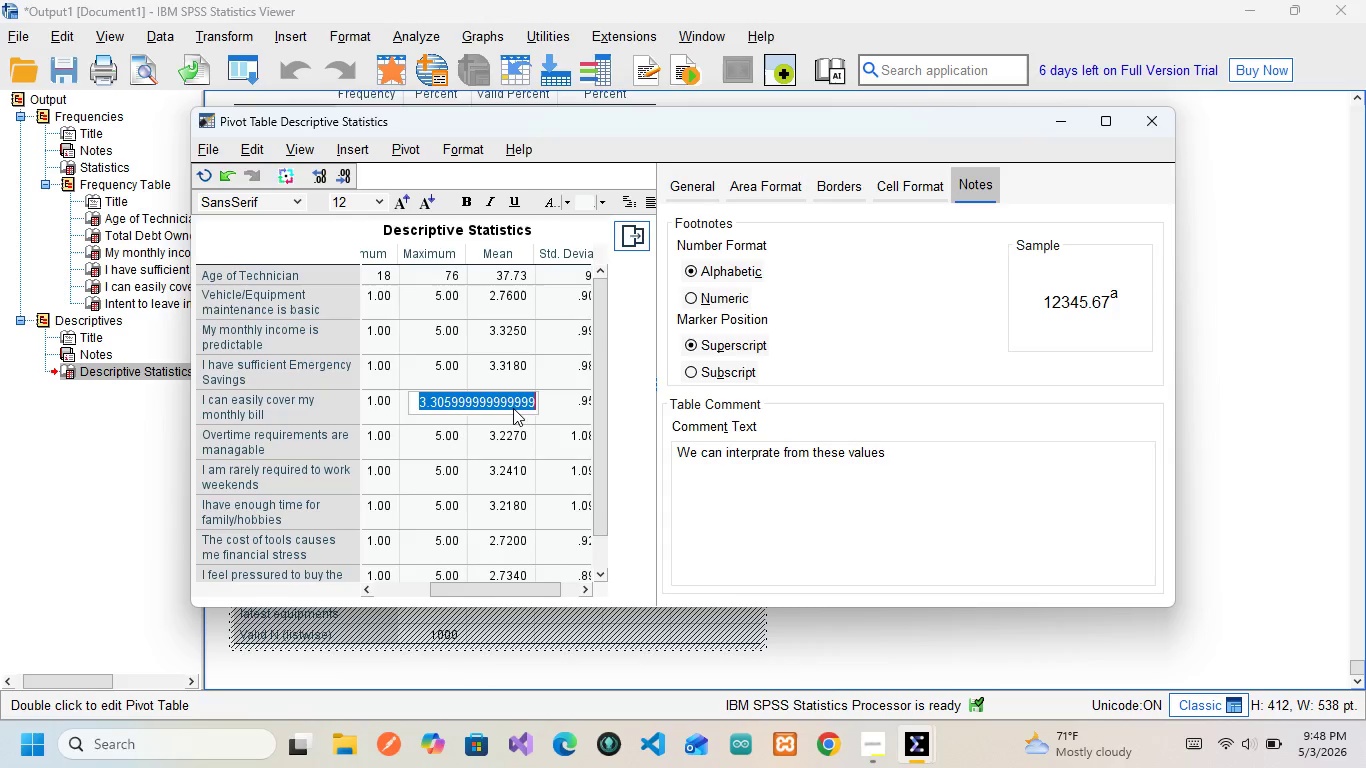 
wait(5.86)
 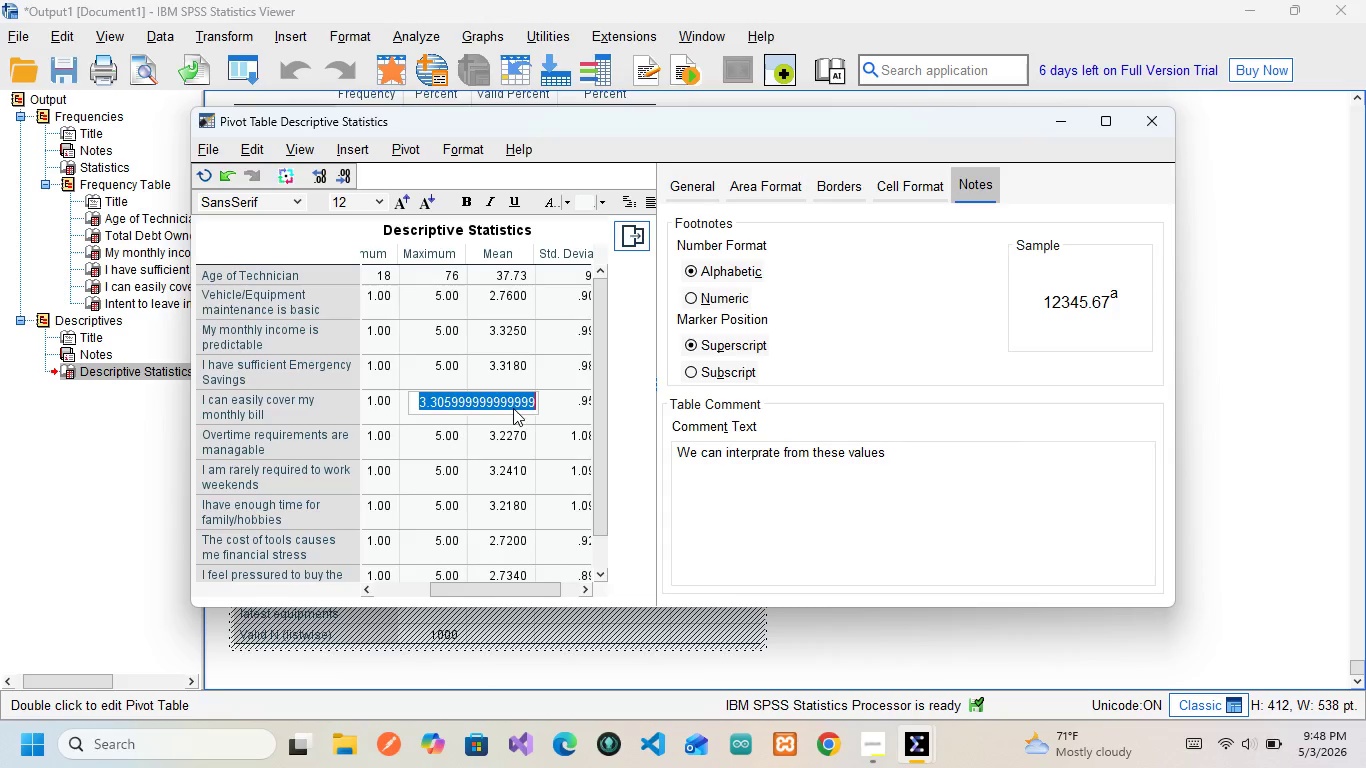 
left_click([456, 358])
 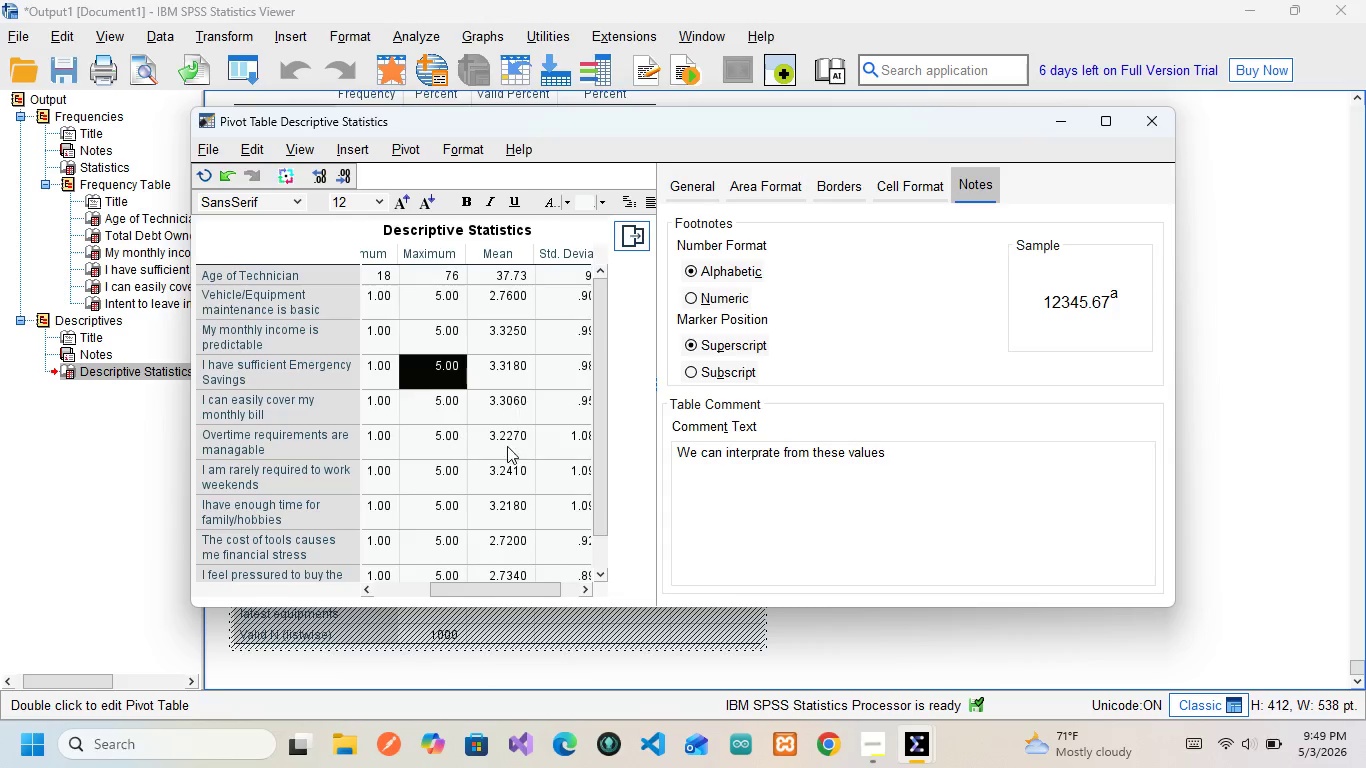 
right_click([505, 472])
 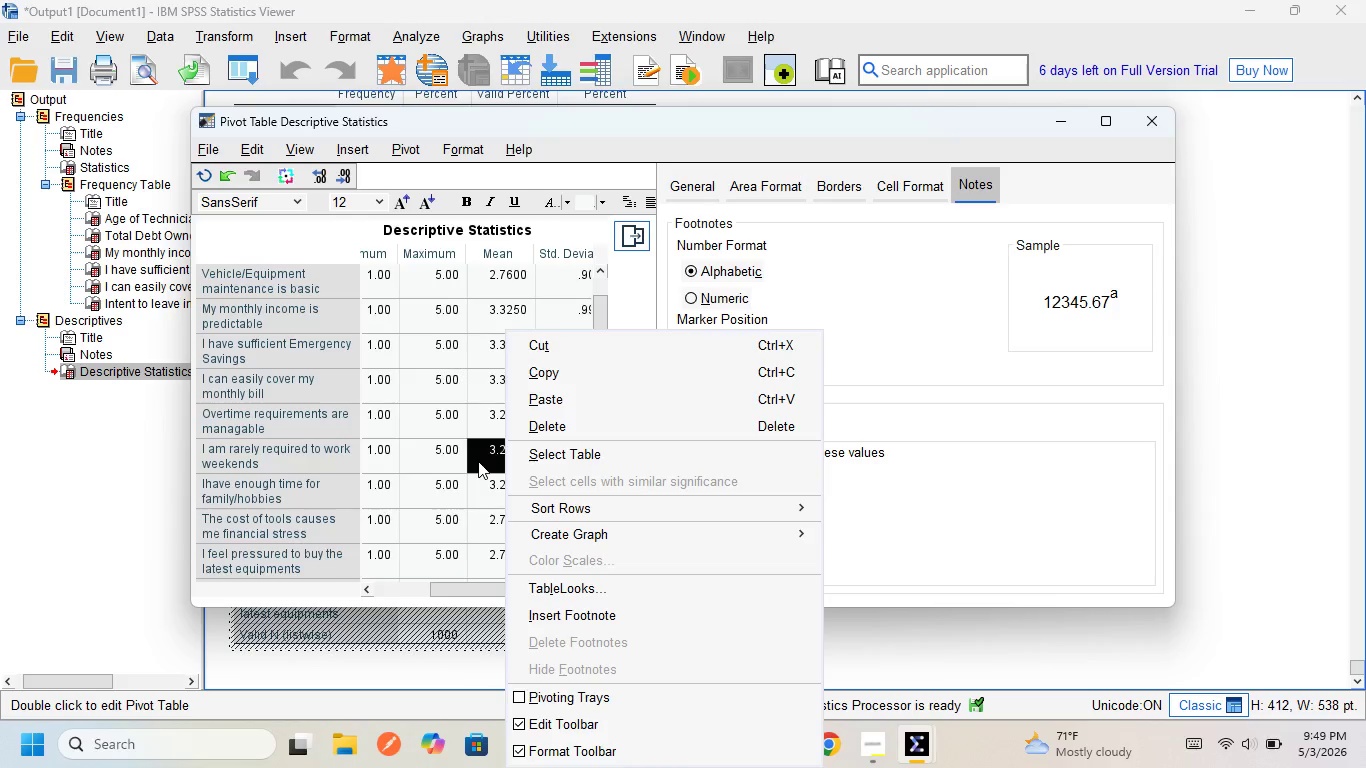 
scroll: coordinate [505, 472], scroll_direction: down, amount: 8.0
 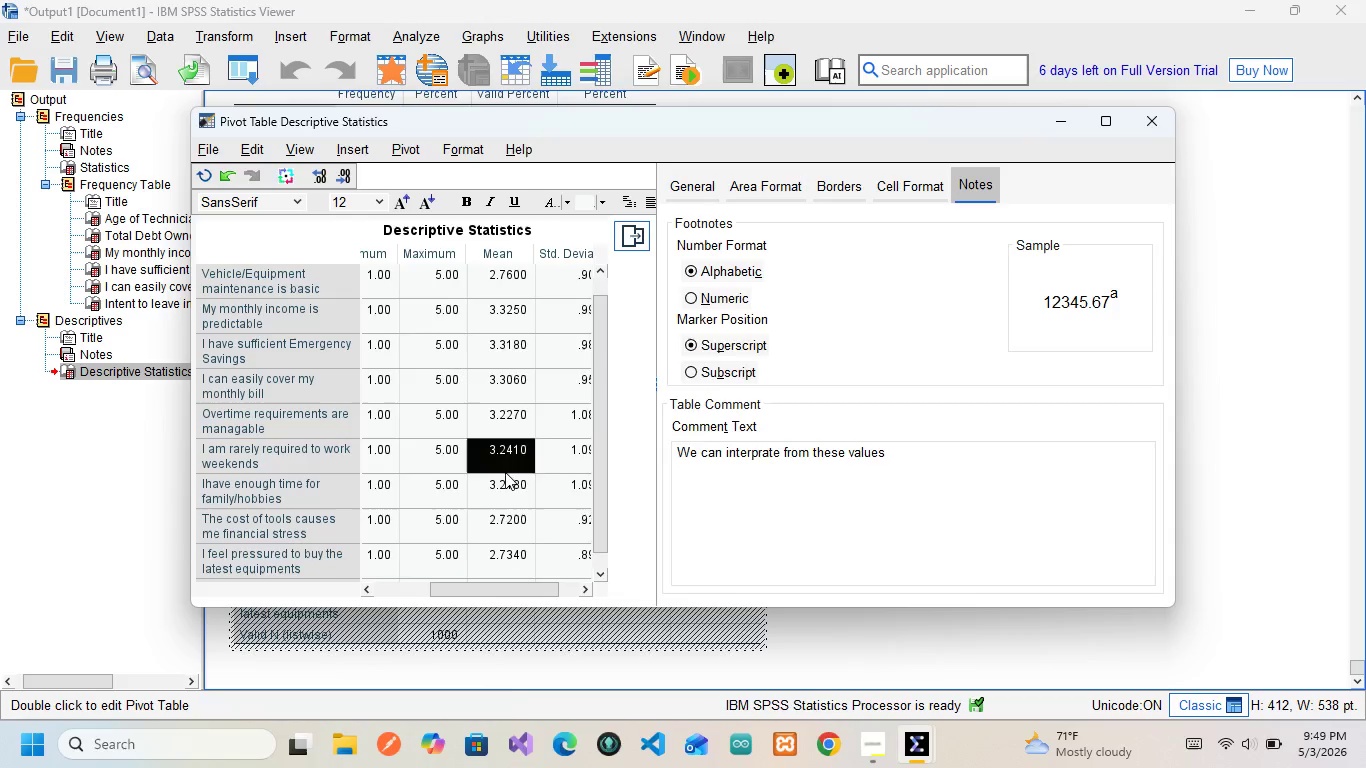 
left_click([478, 461])
 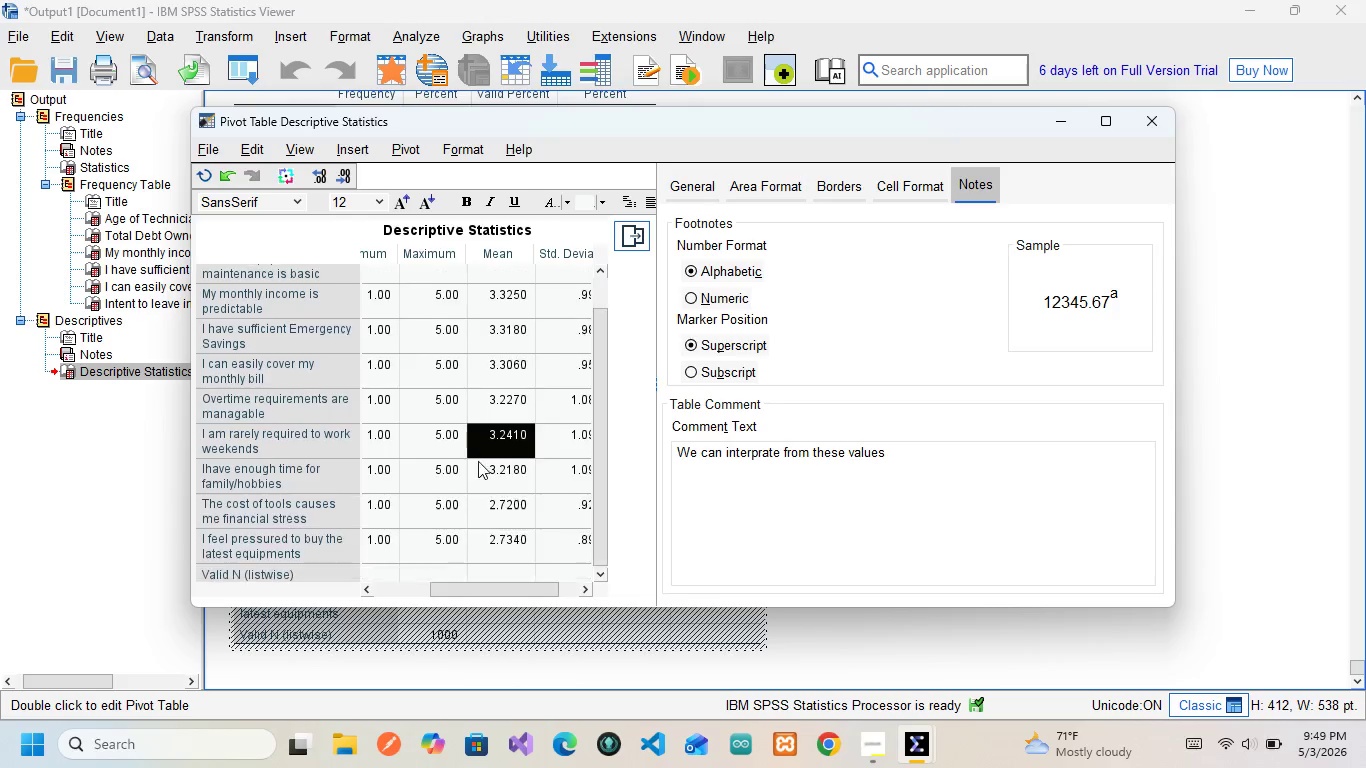 
scroll: coordinate [478, 461], scroll_direction: down, amount: 13.0
 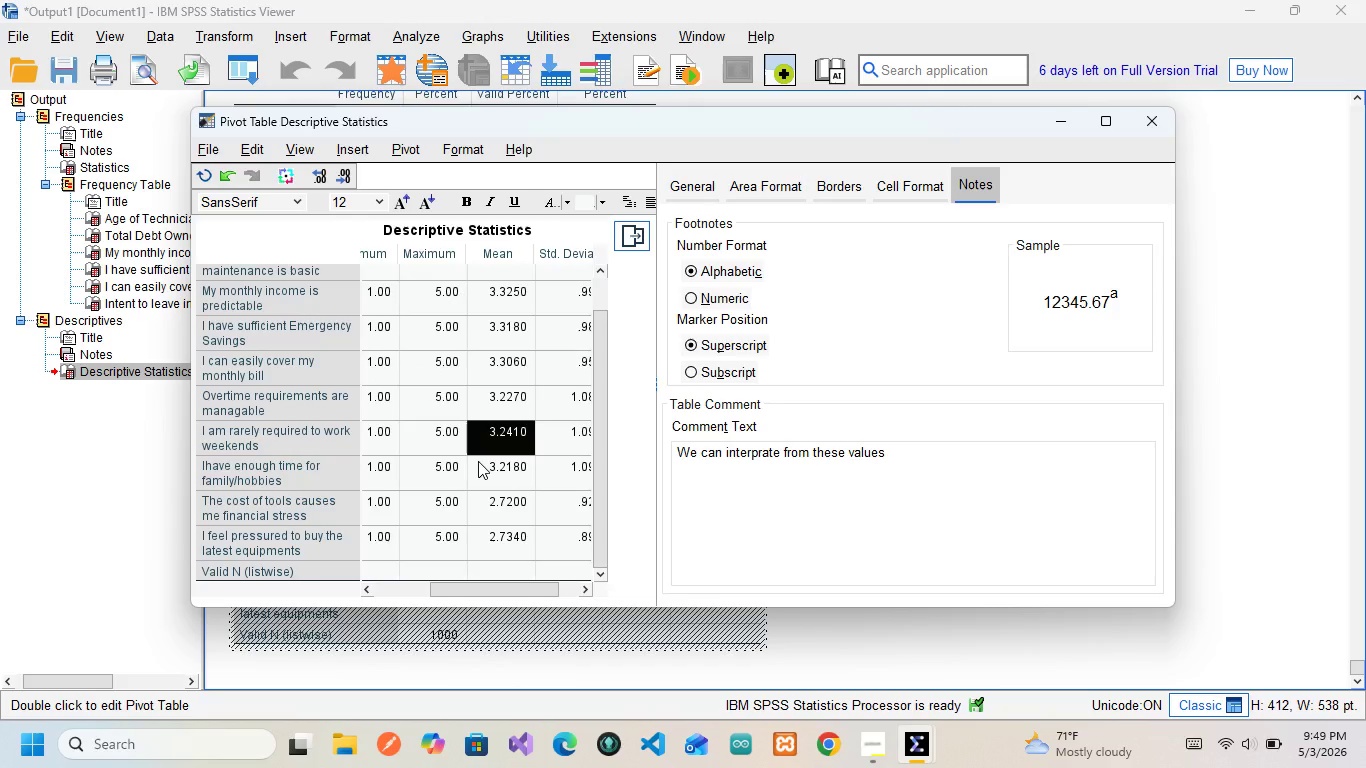 
scroll: coordinate [478, 461], scroll_direction: up, amount: 15.0
 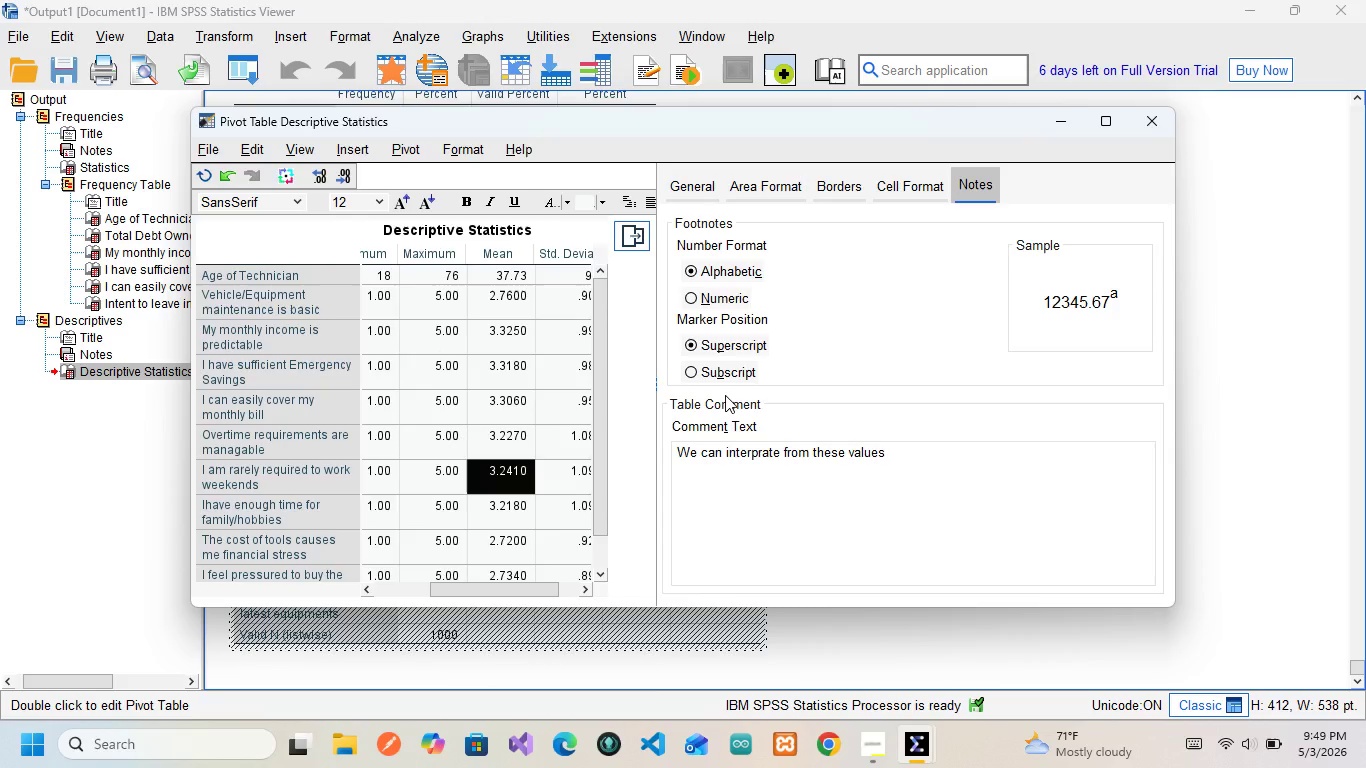 
wait(5.25)
 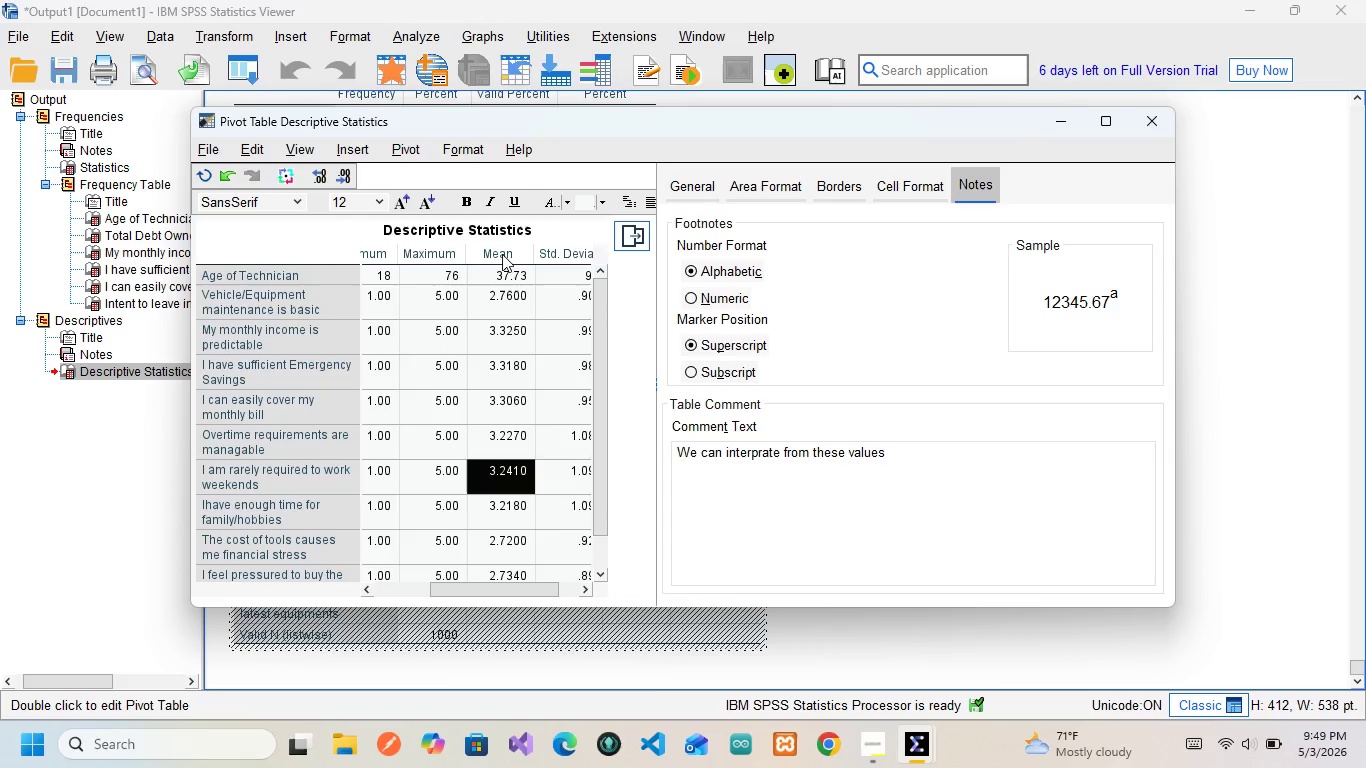 
left_click([887, 450])
 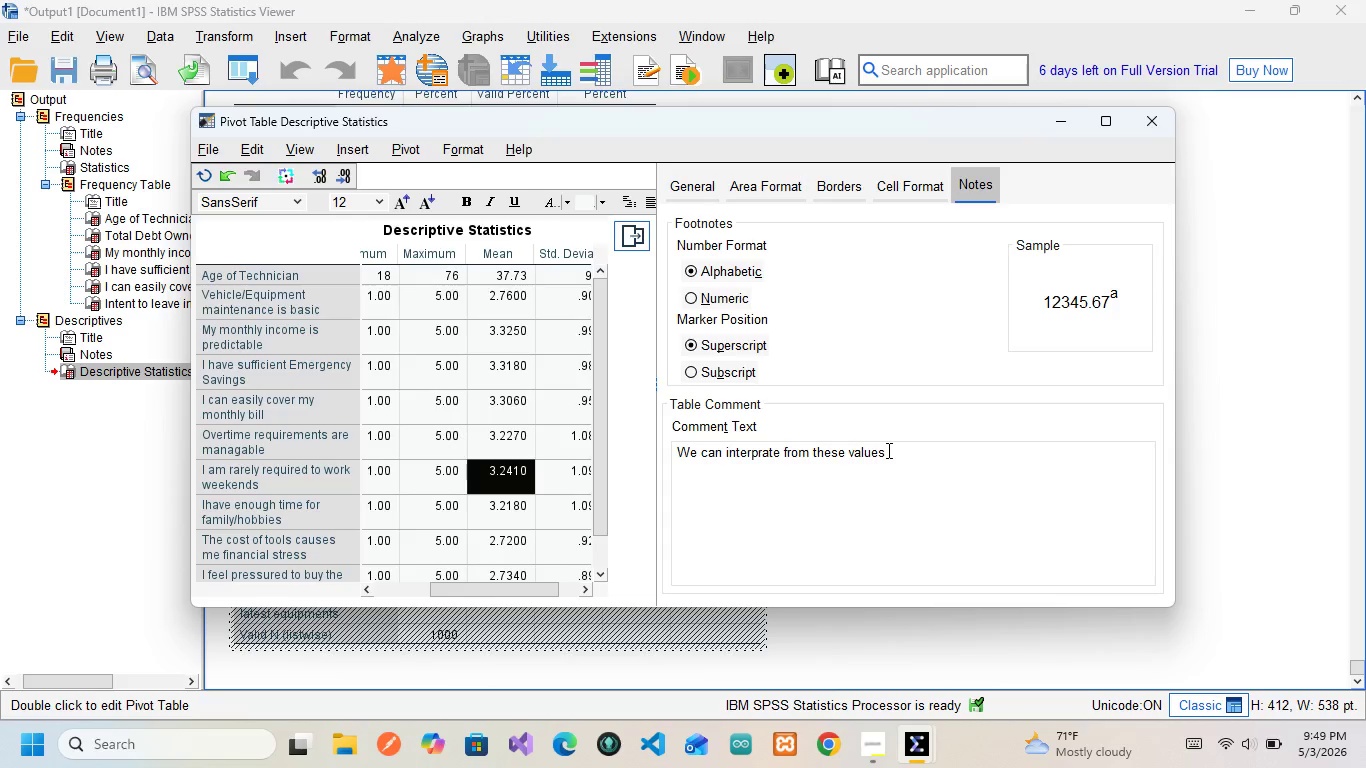 
wait(12.89)
 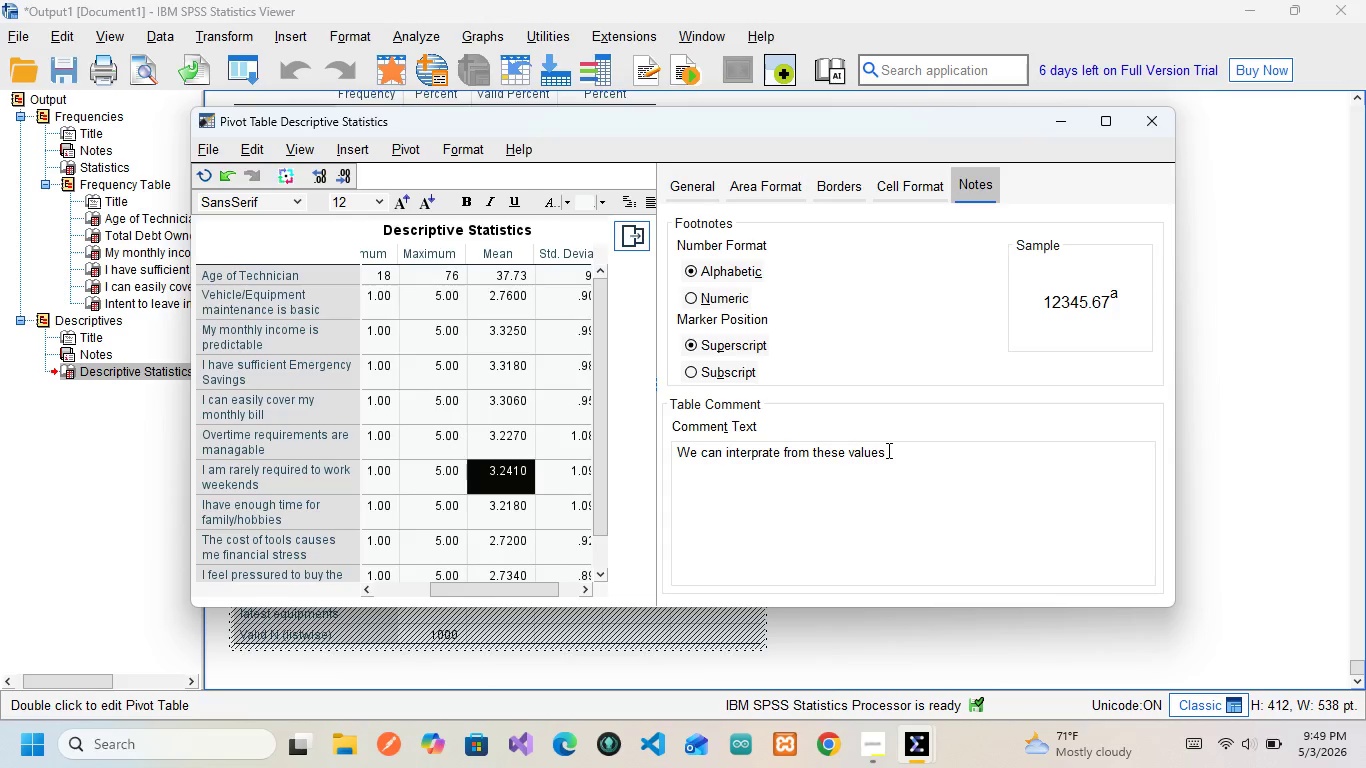 
left_click([923, 458])
 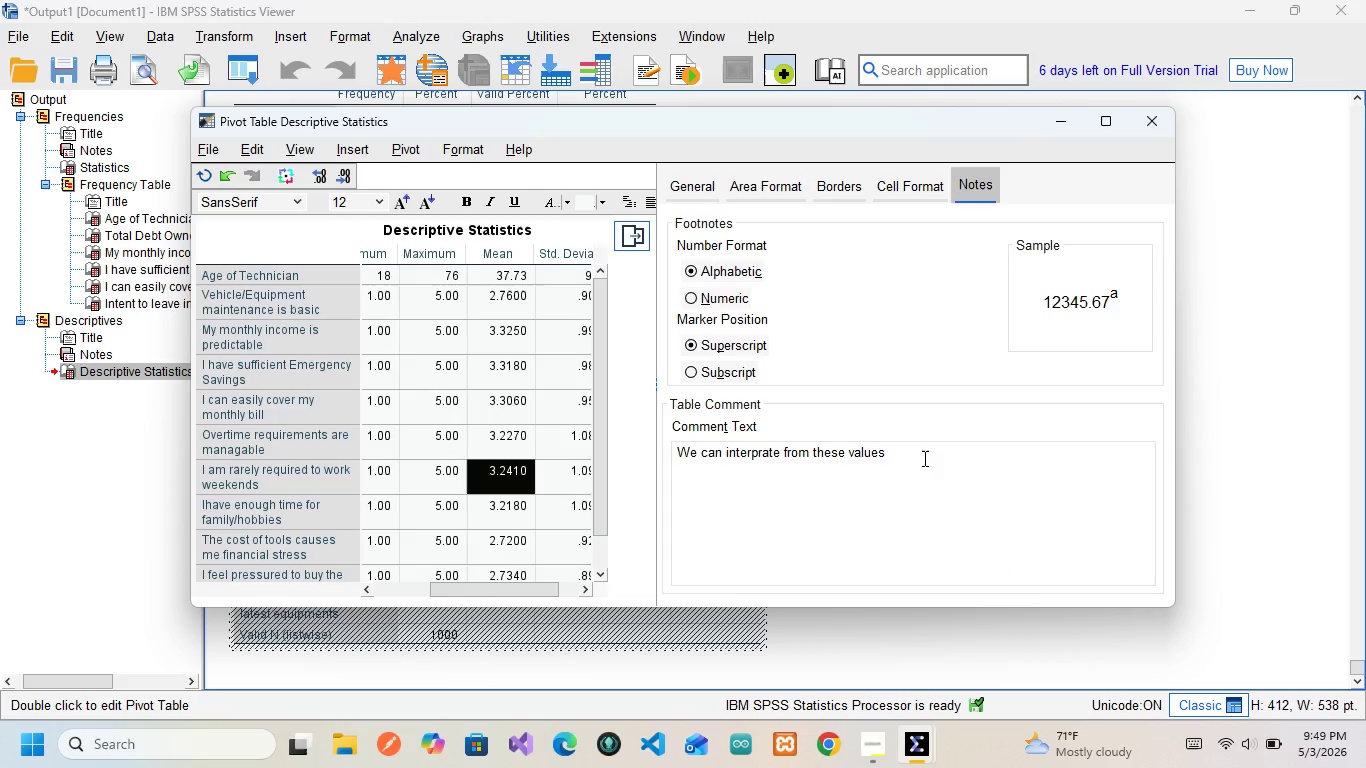 
key(Enter)
 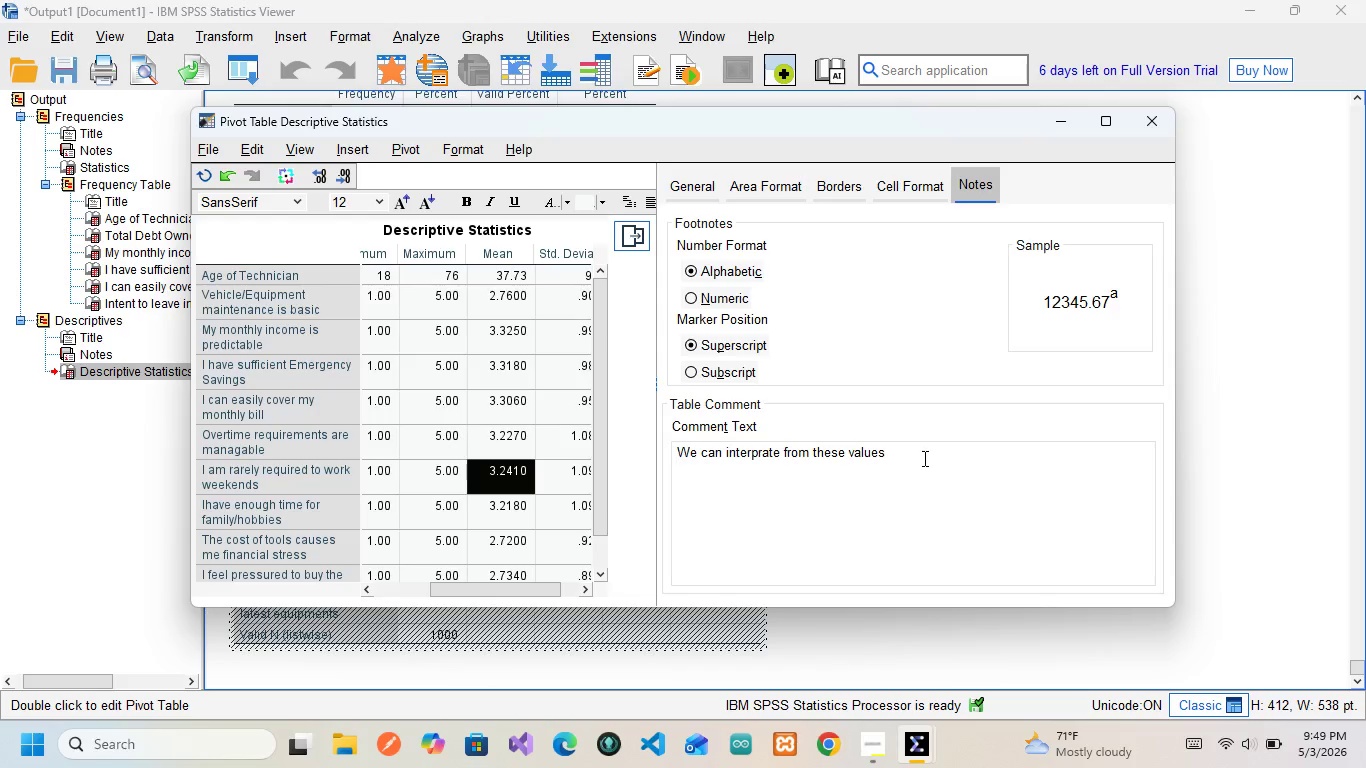 
type(For instance small Standar)
 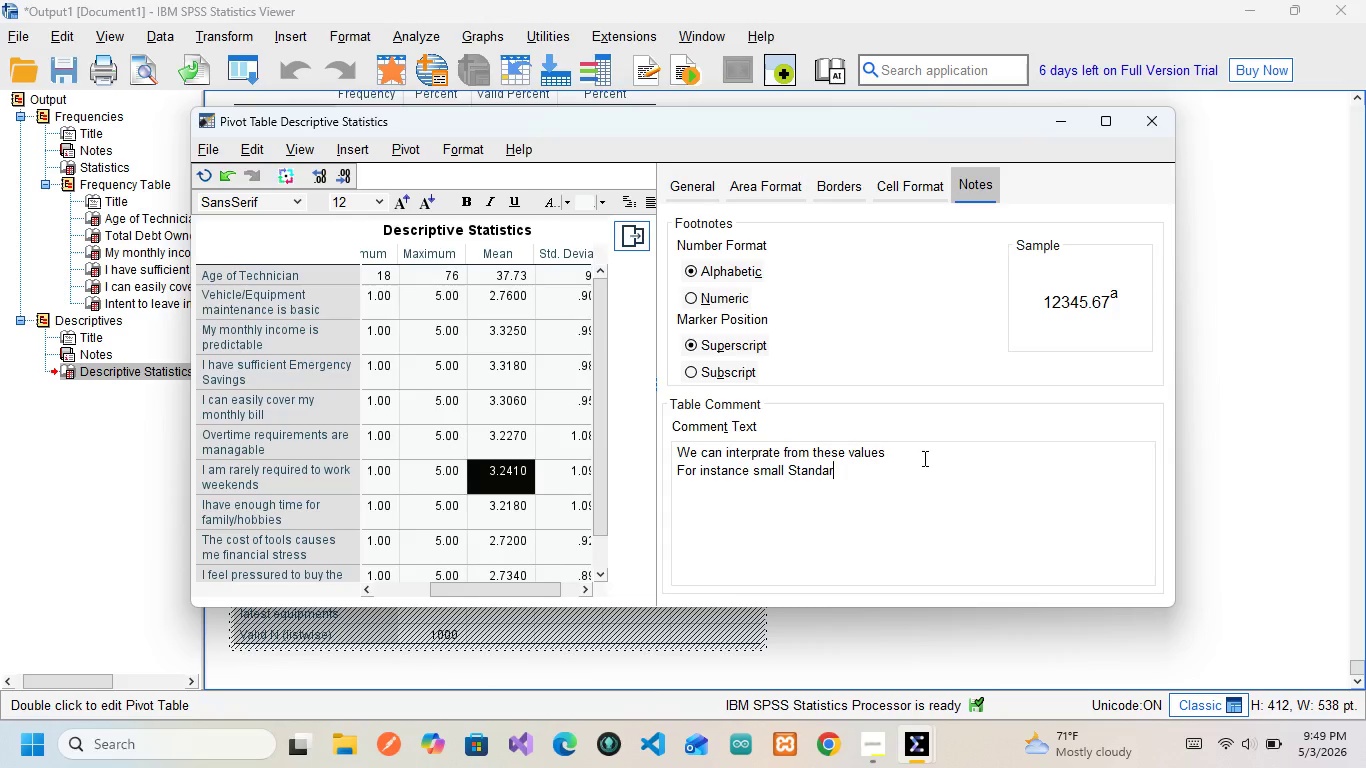 
type(d deviation value ())
 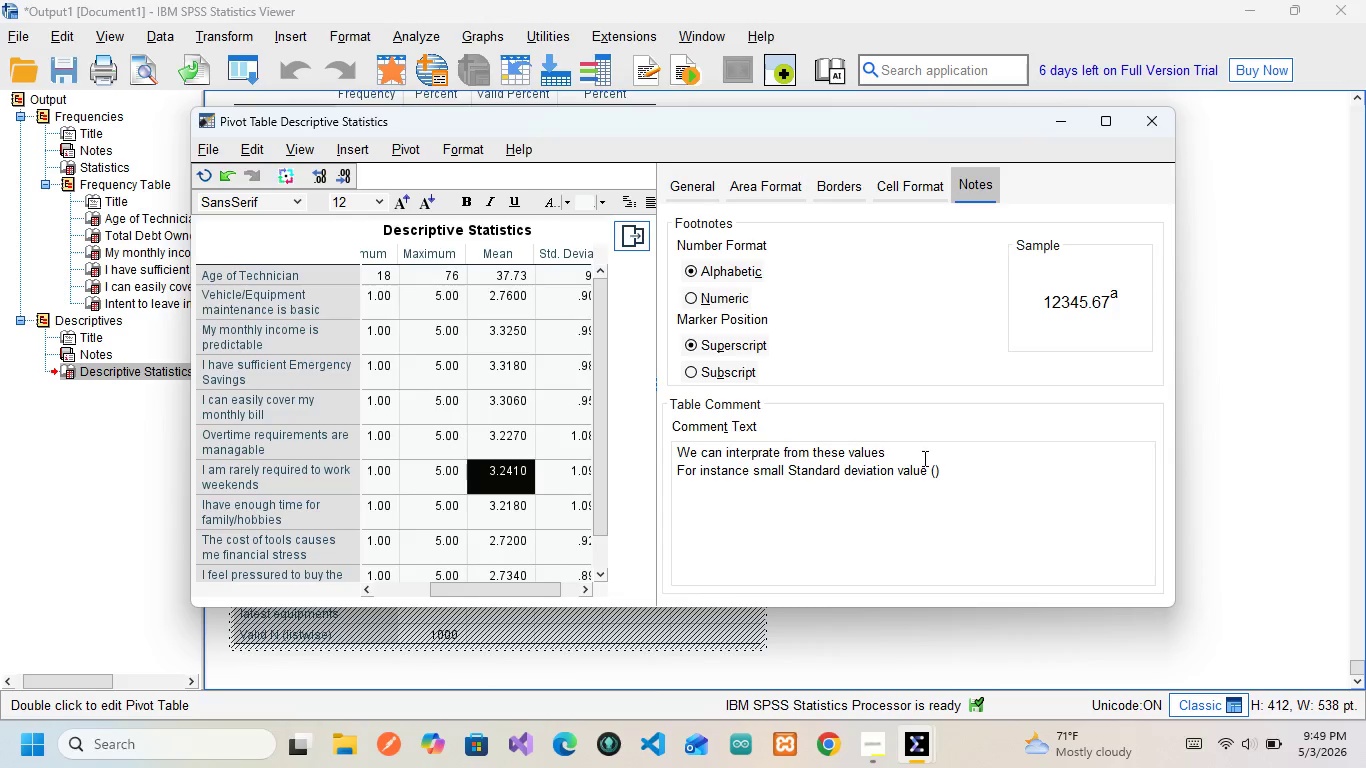 
key(ArrowLeft)
 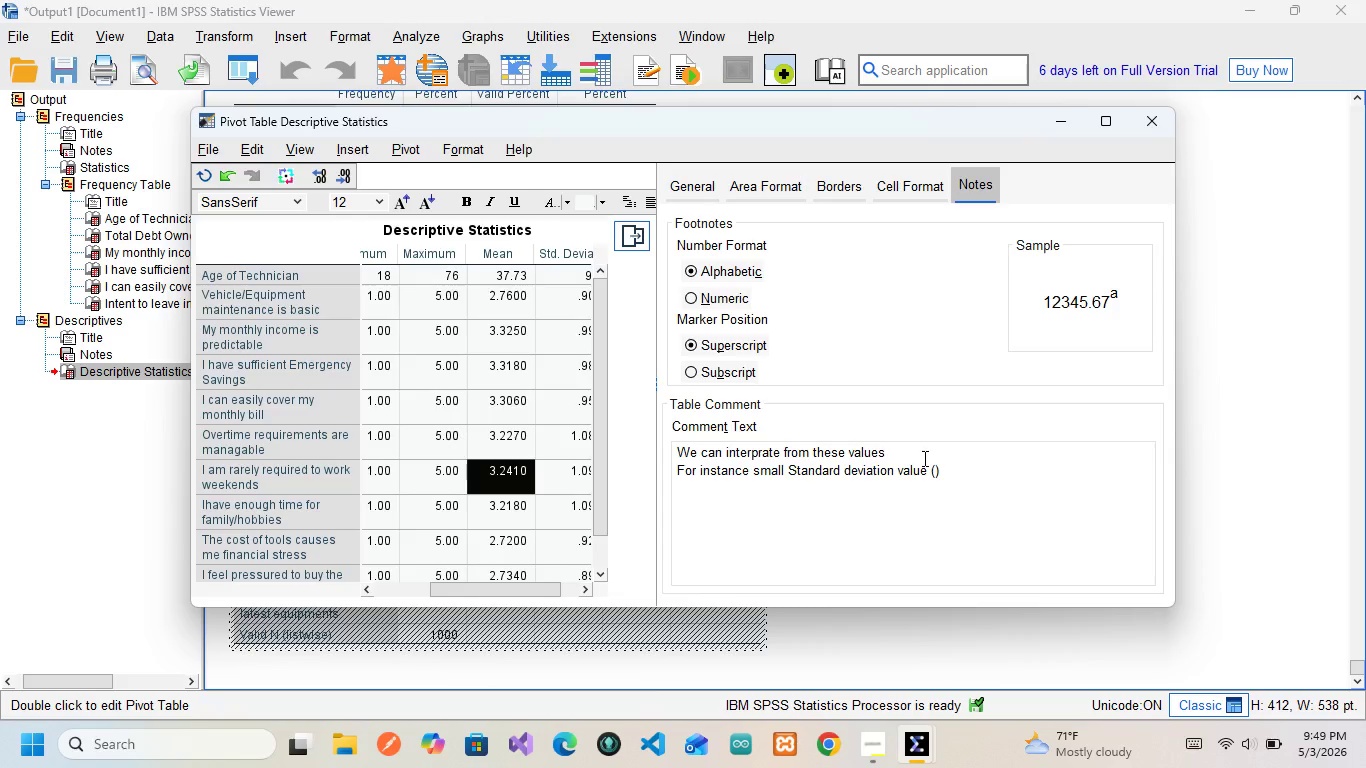 
type(around 1)
 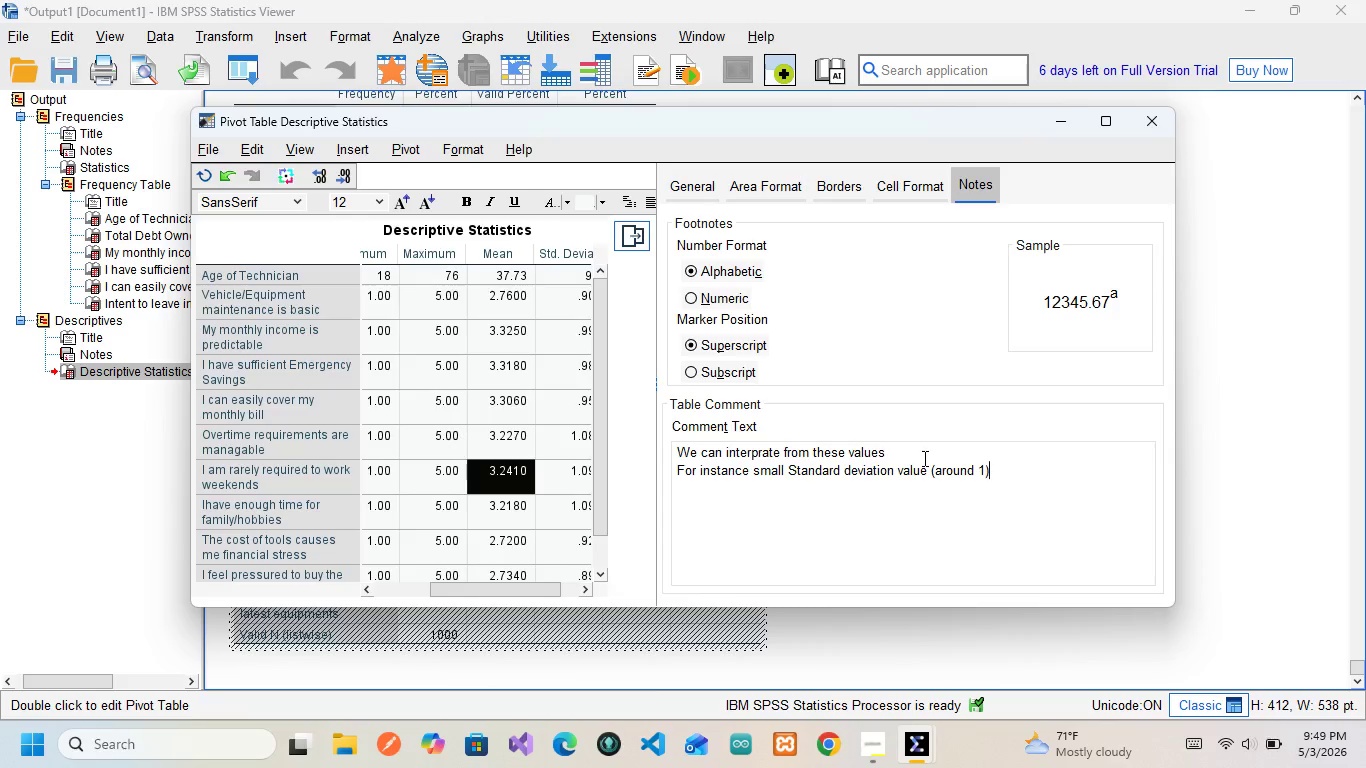 
key(ArrowRight)
 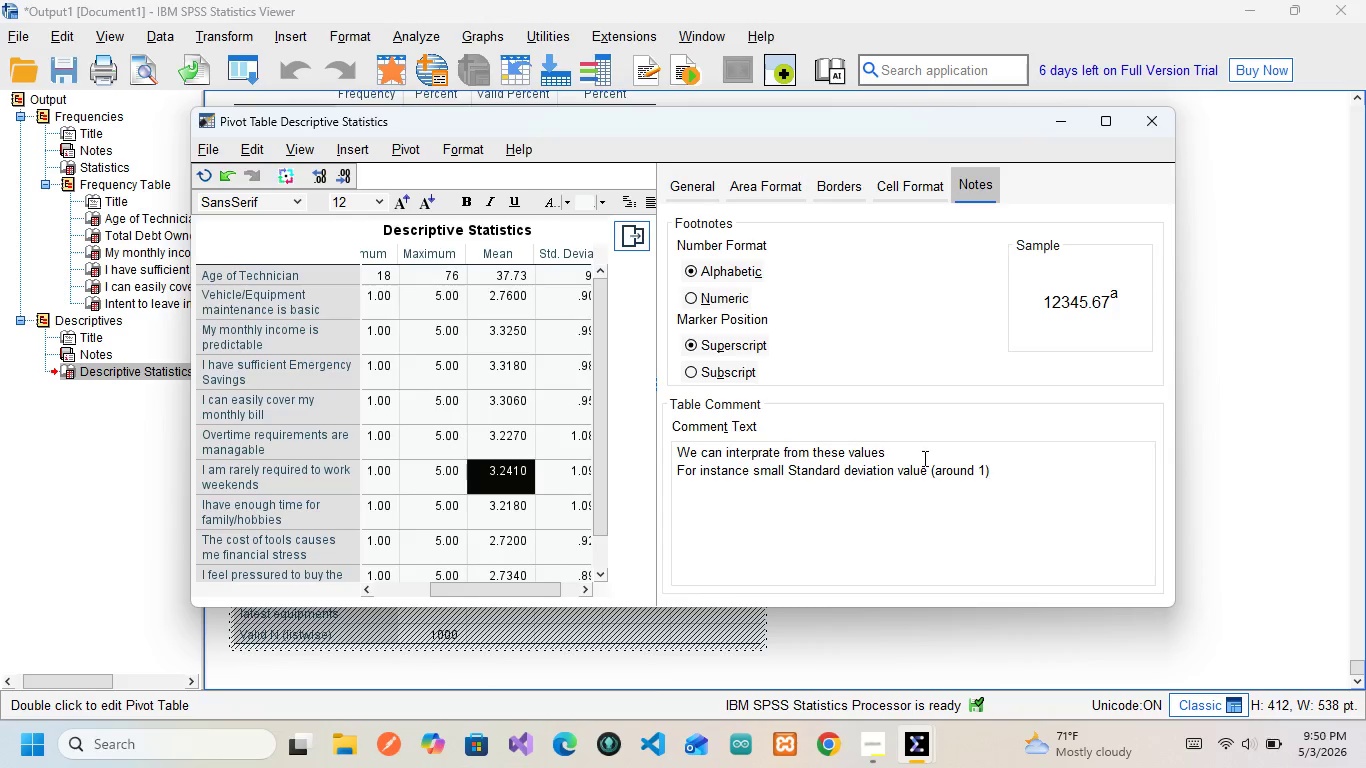 
key(Space)
 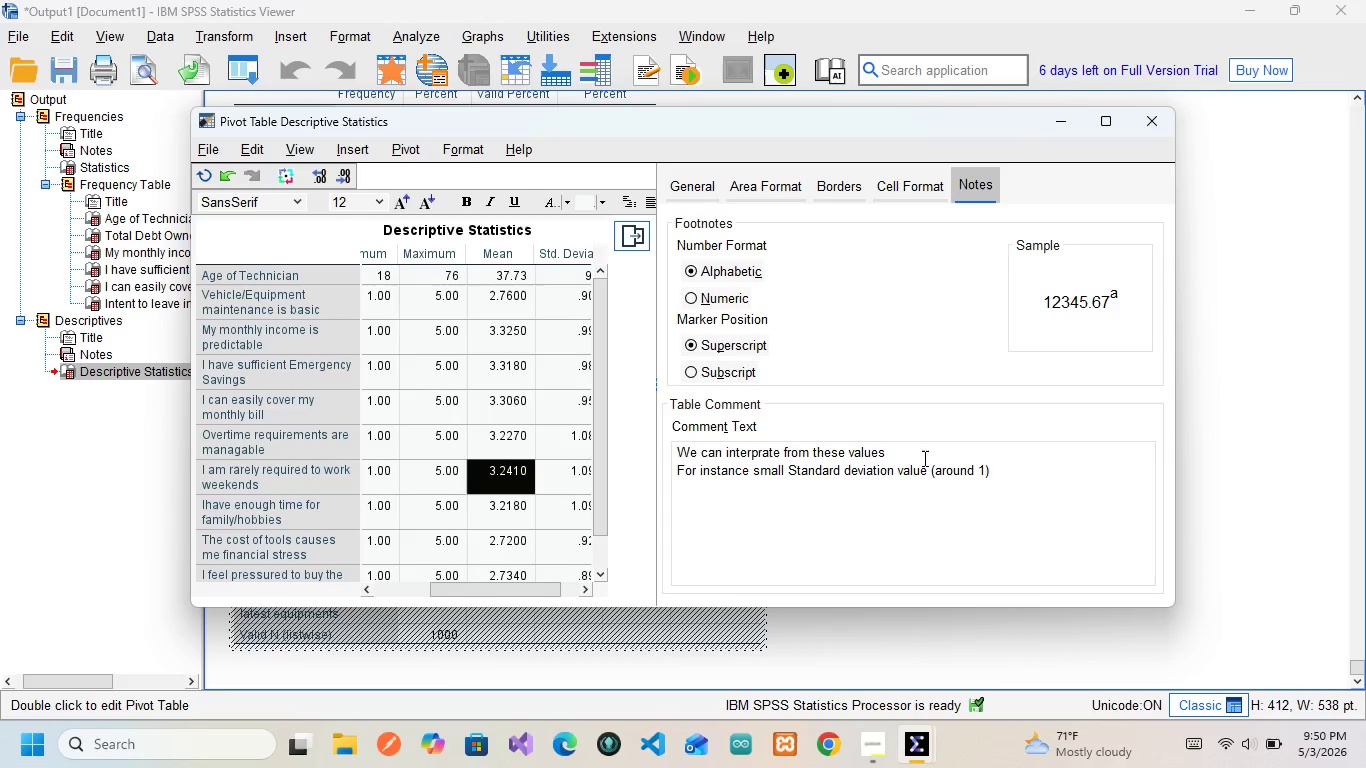 
wait(5.91)
 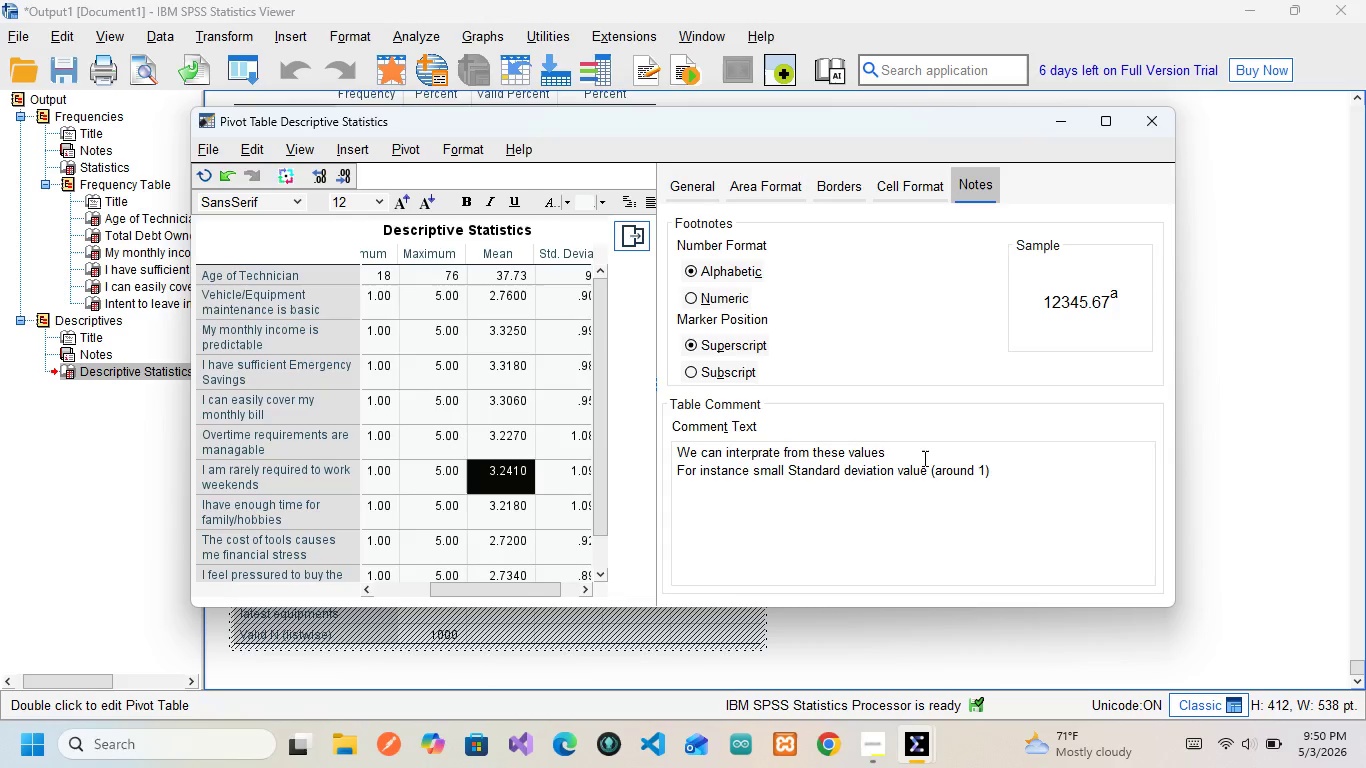 
type(means responses are similar and )
 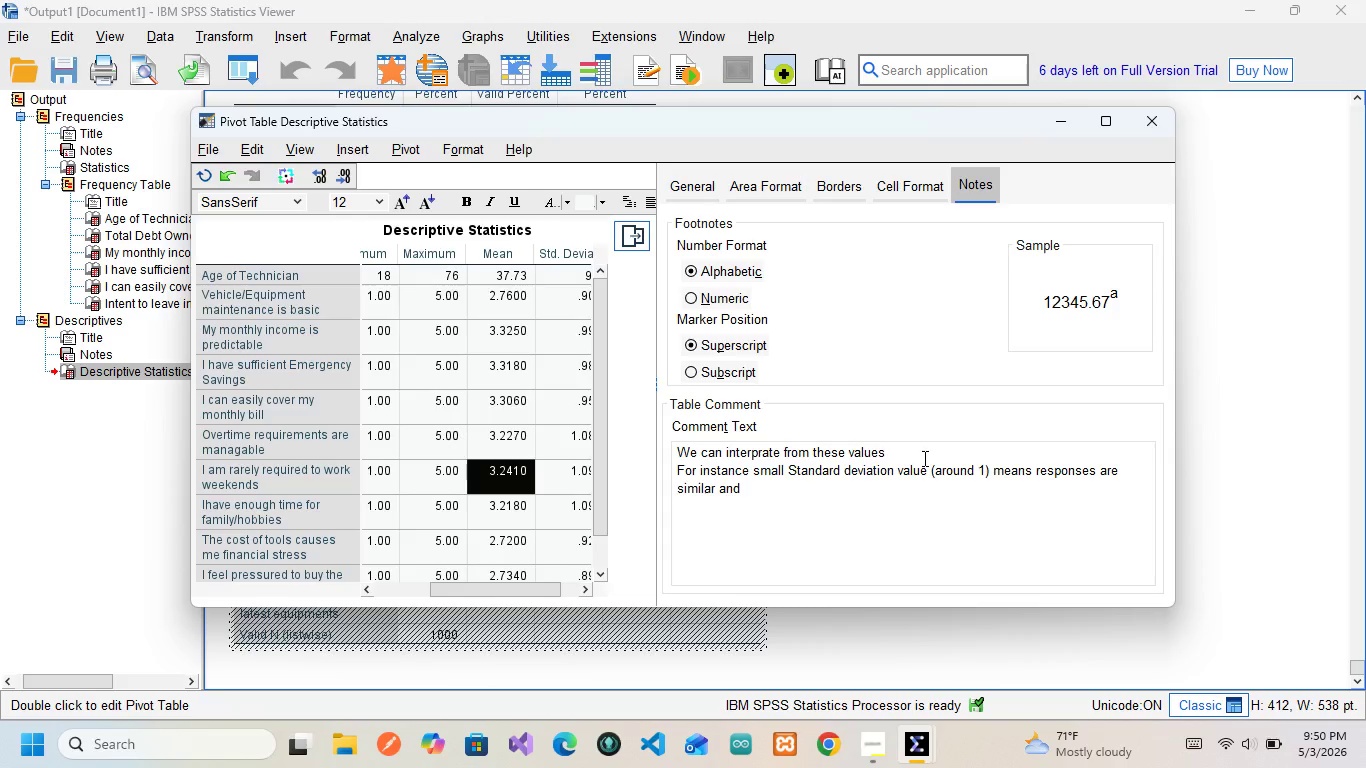 
key(CapsLock)
 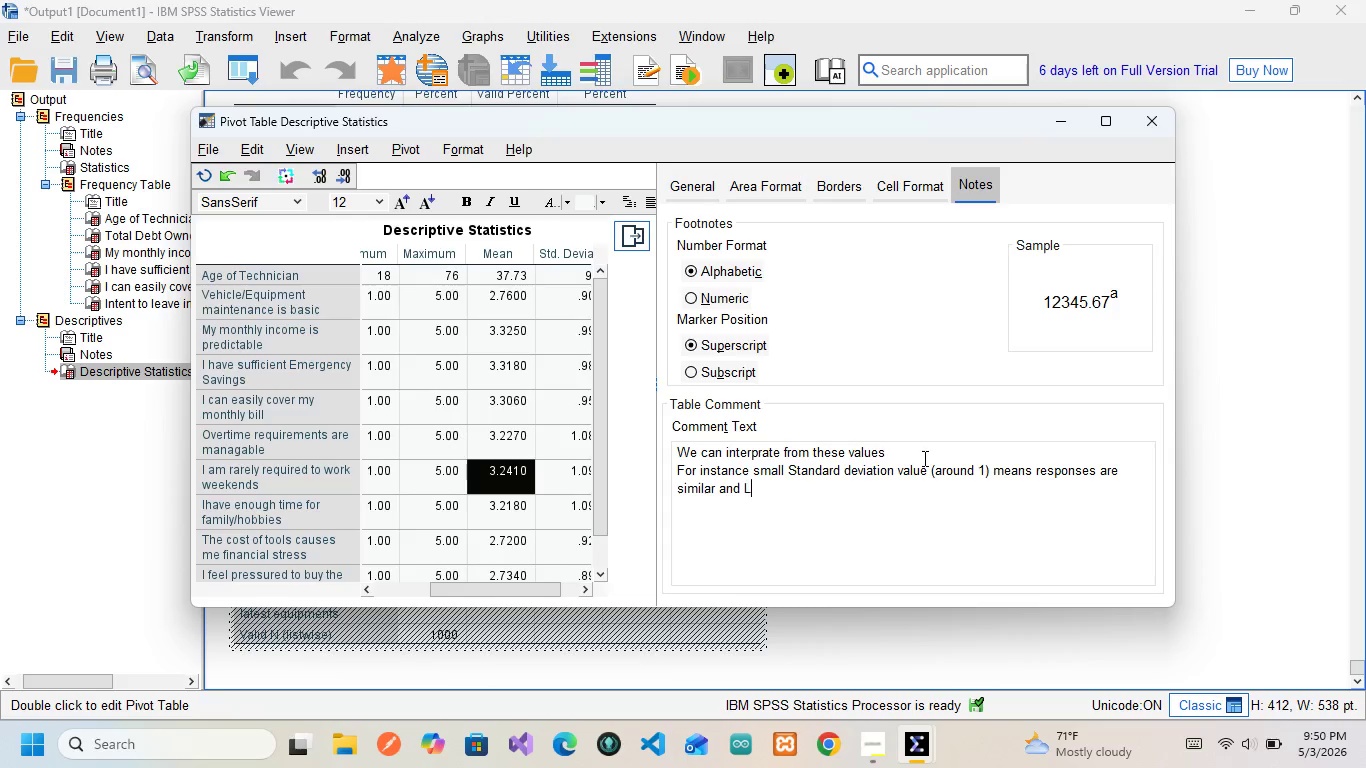 
key(L)
 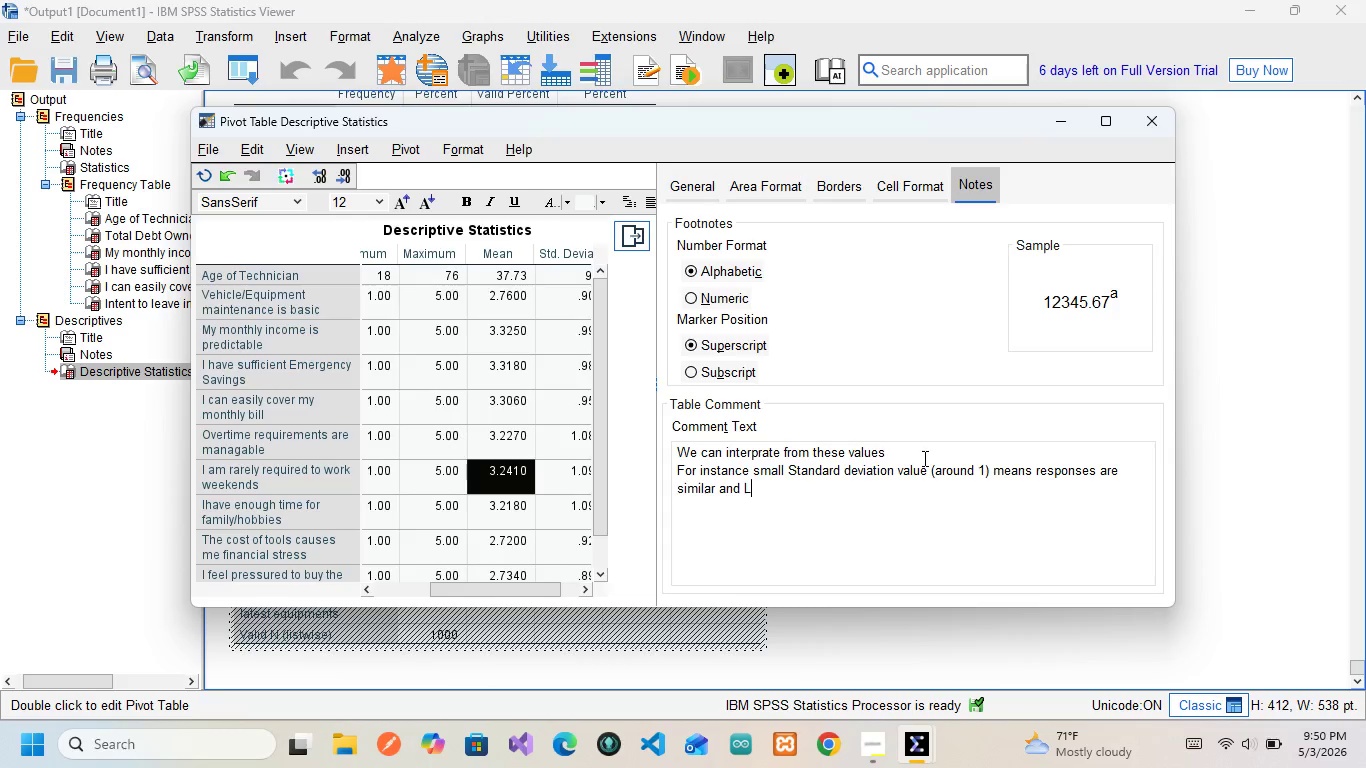 
hold_key(key=CapsLock, duration=0.33)
 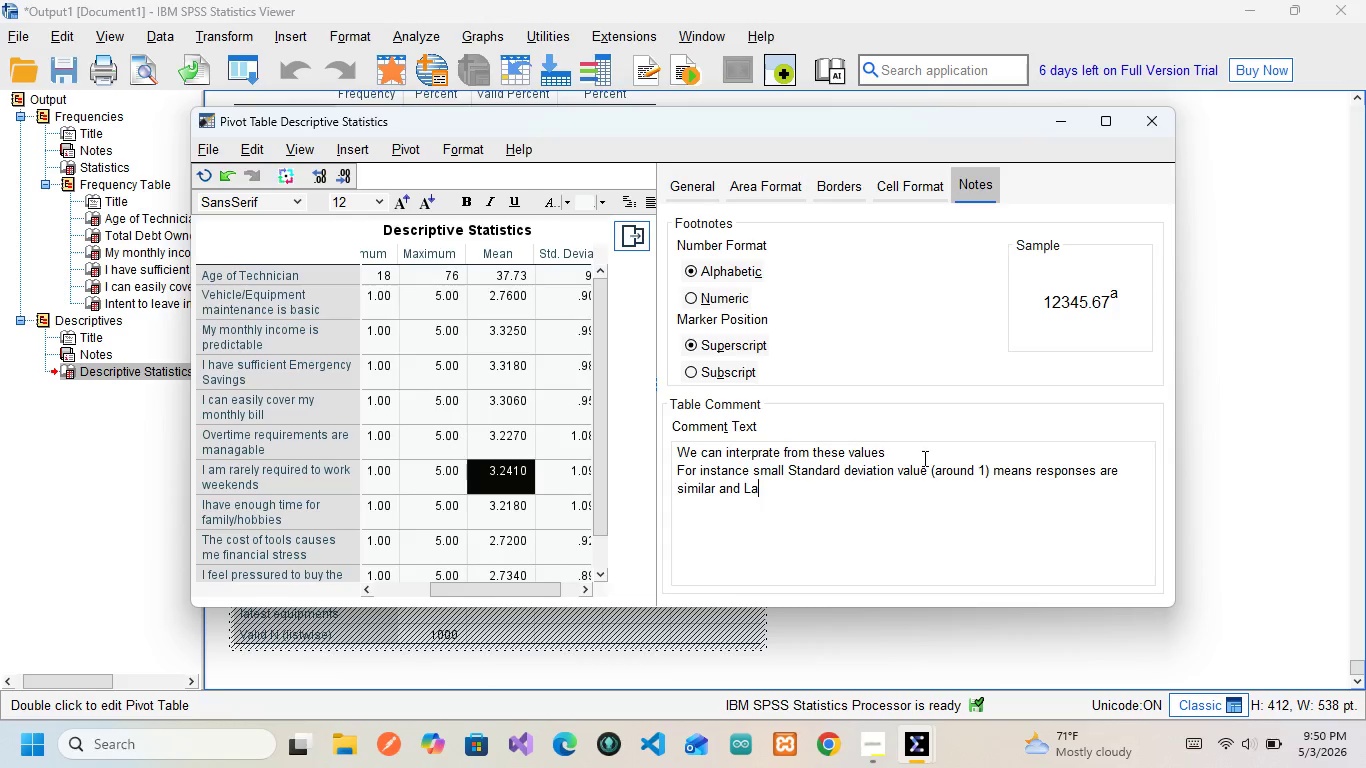 
hold_key(key=A, duration=0.38)
 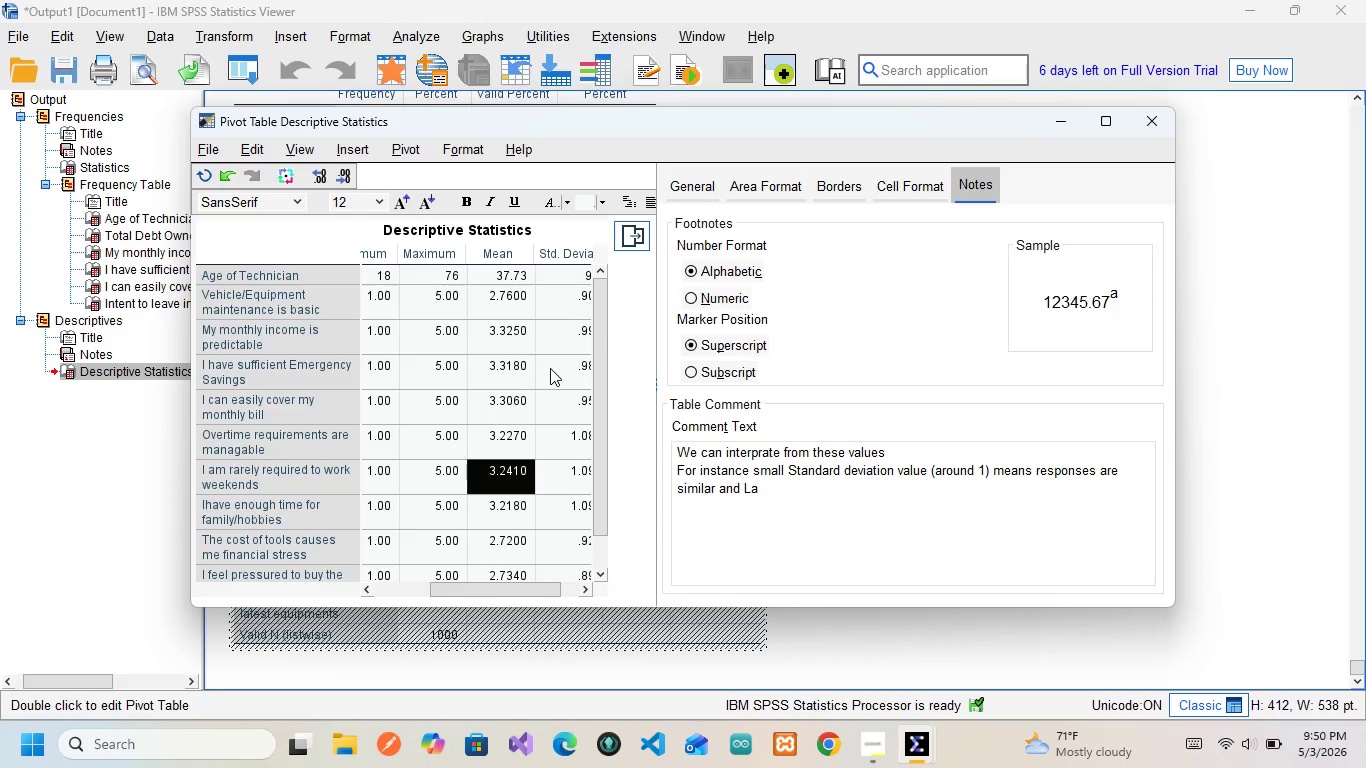 
scroll: coordinate [550, 368], scroll_direction: down, amount: 15.0
 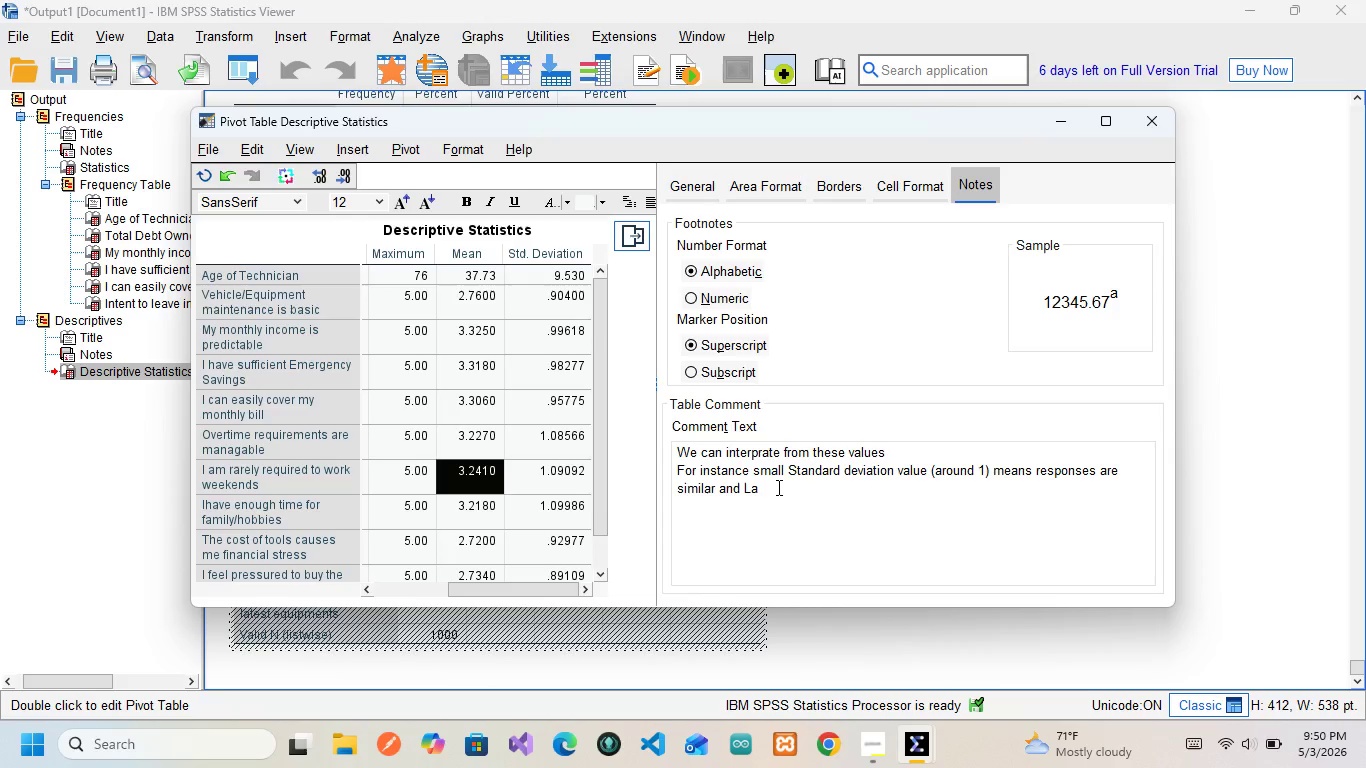 
left_click([777, 487])
 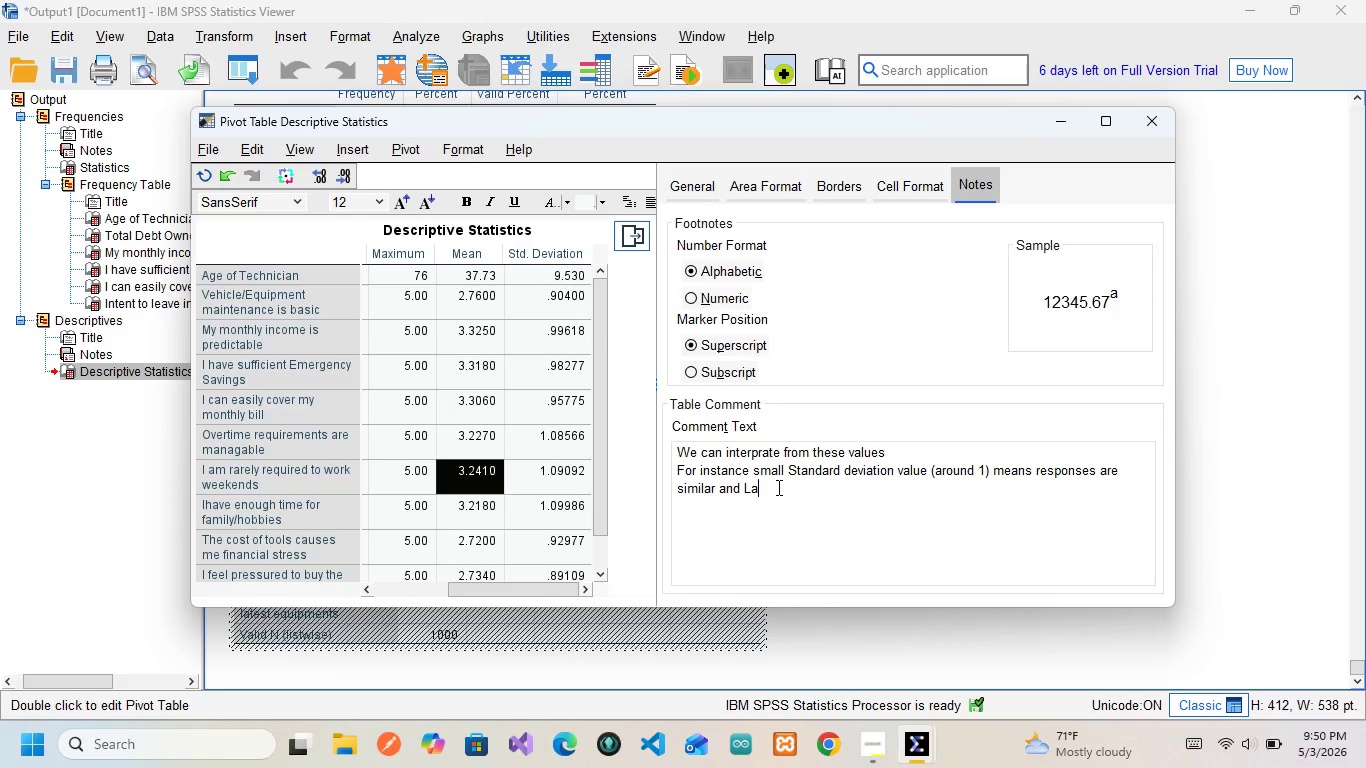 
wait(5.17)
 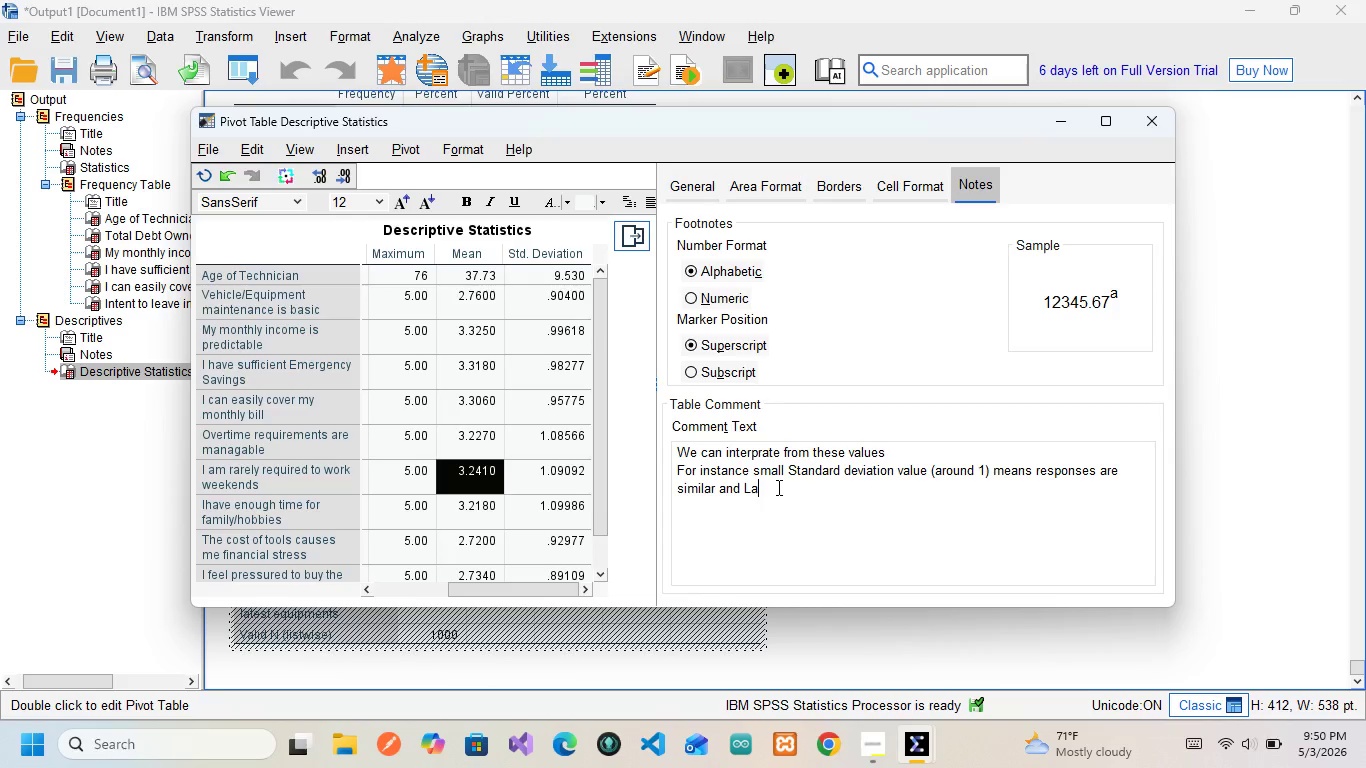 
scroll: coordinate [531, 419], scroll_direction: up, amount: 3.0
 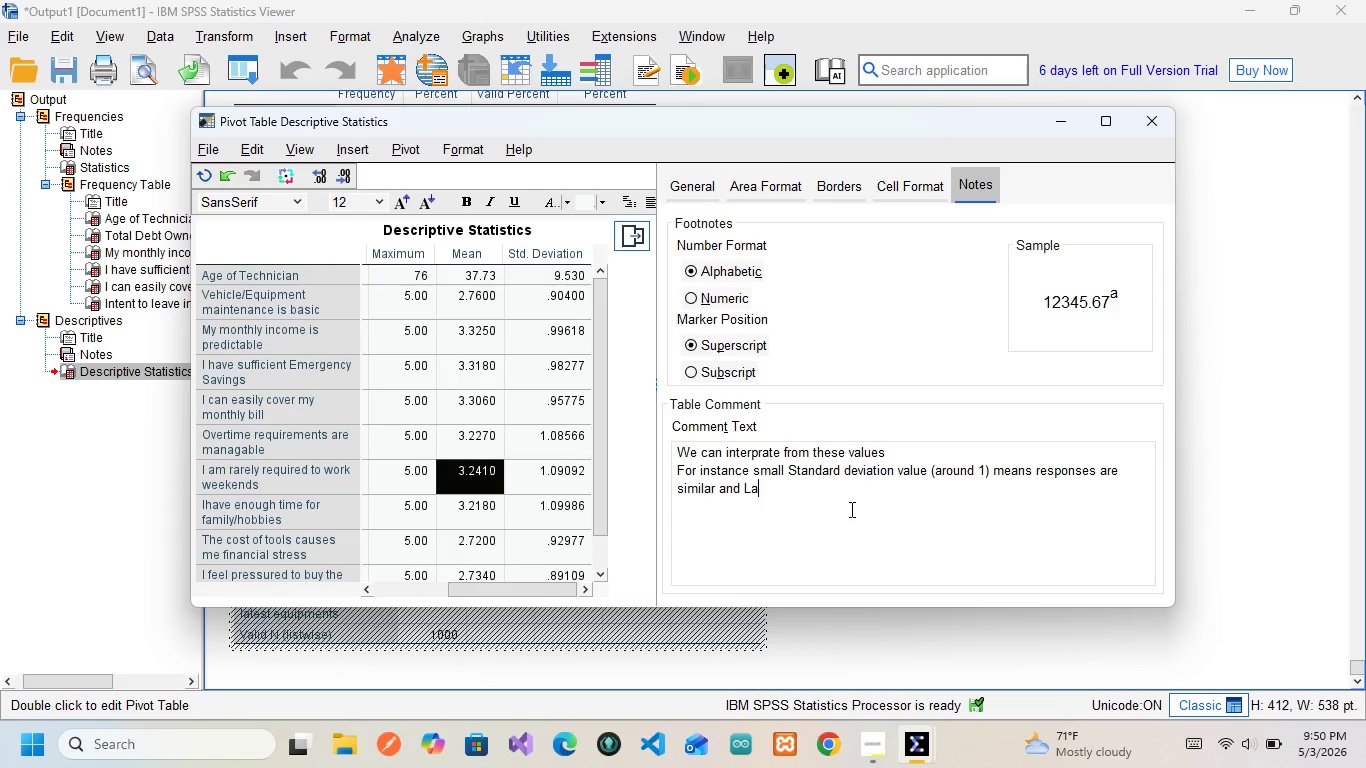 
type(rger ())
 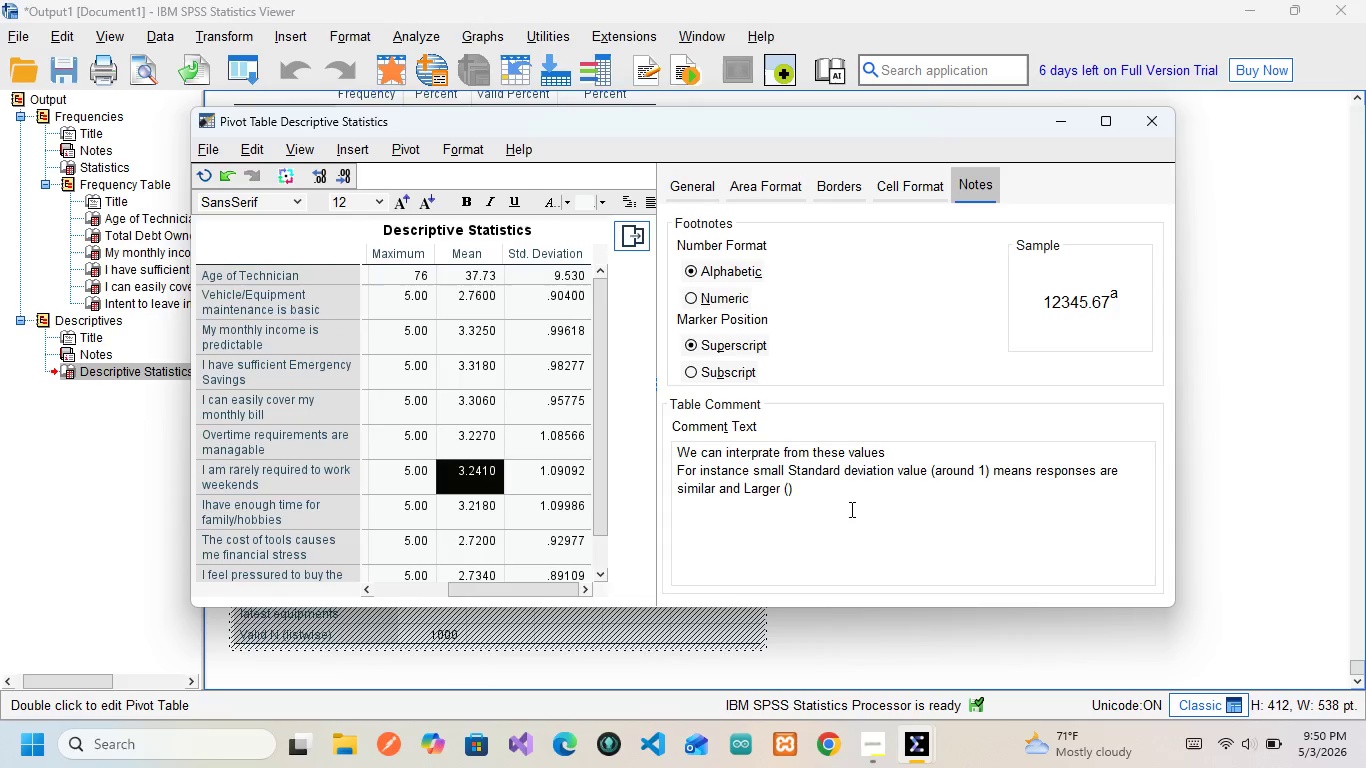 
key(ArrowLeft)
 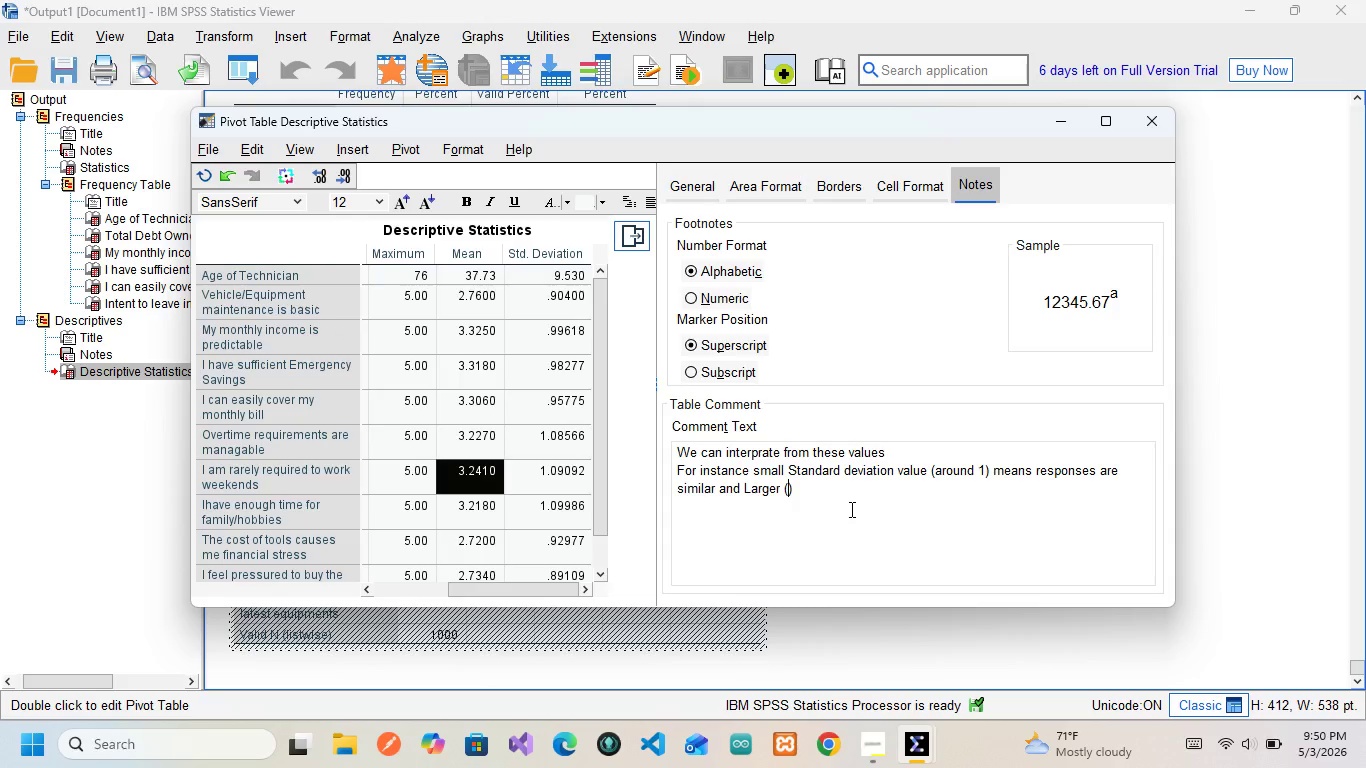 
key(Shift+Period)
 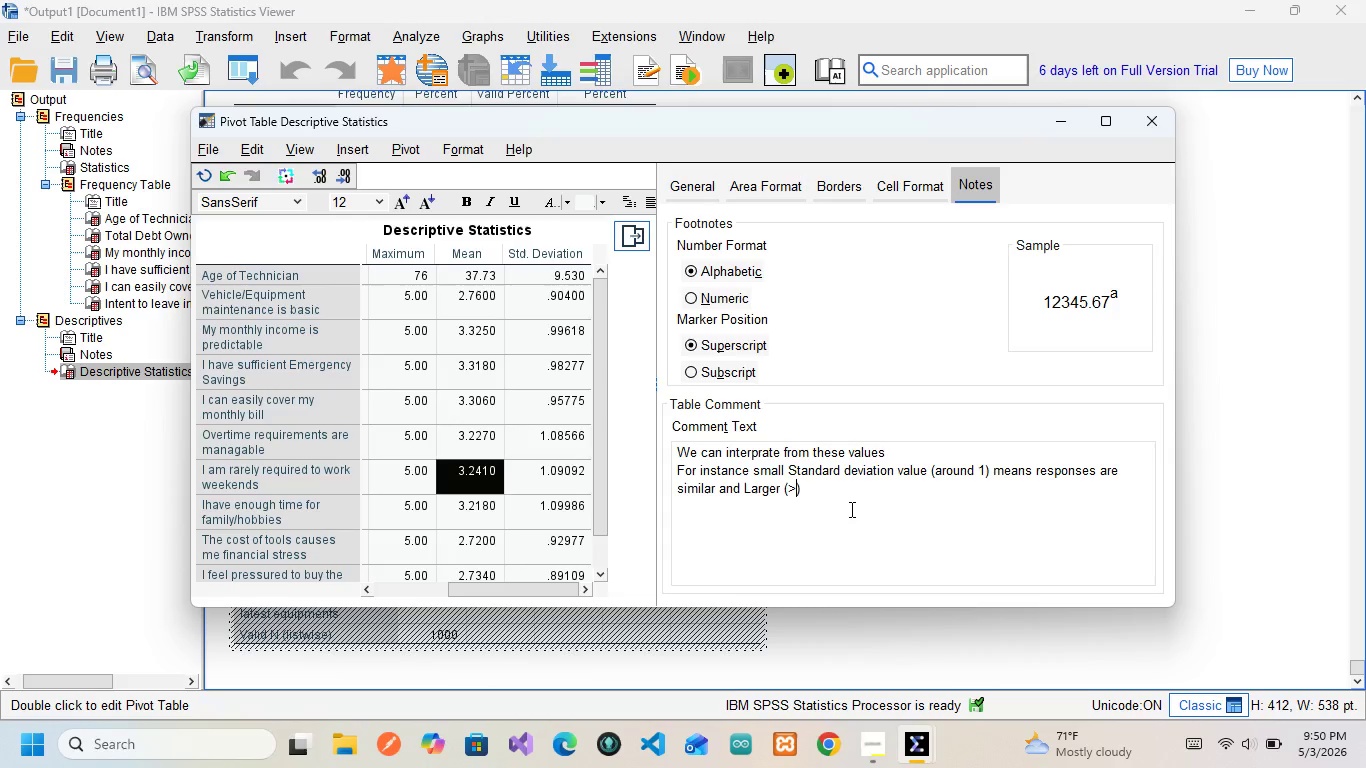 
key(1)
 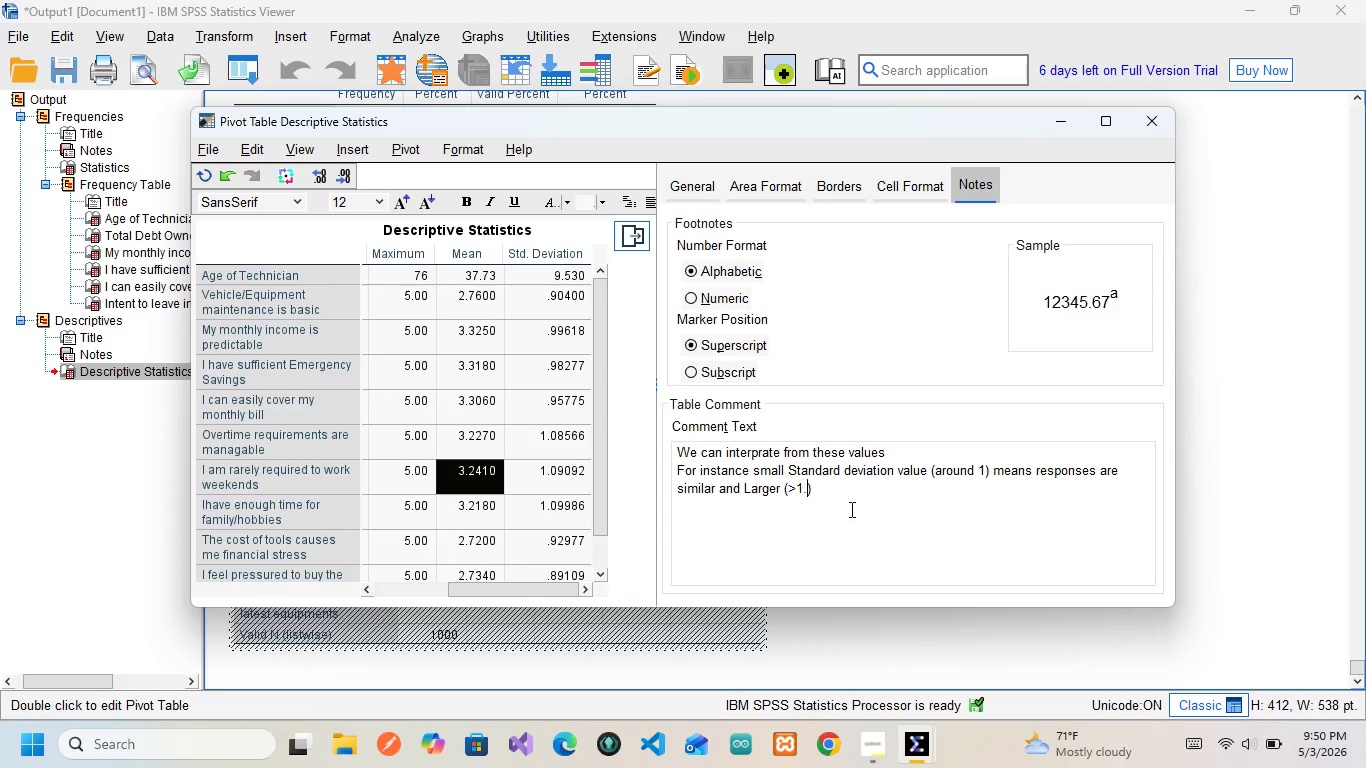 
key(Period)
 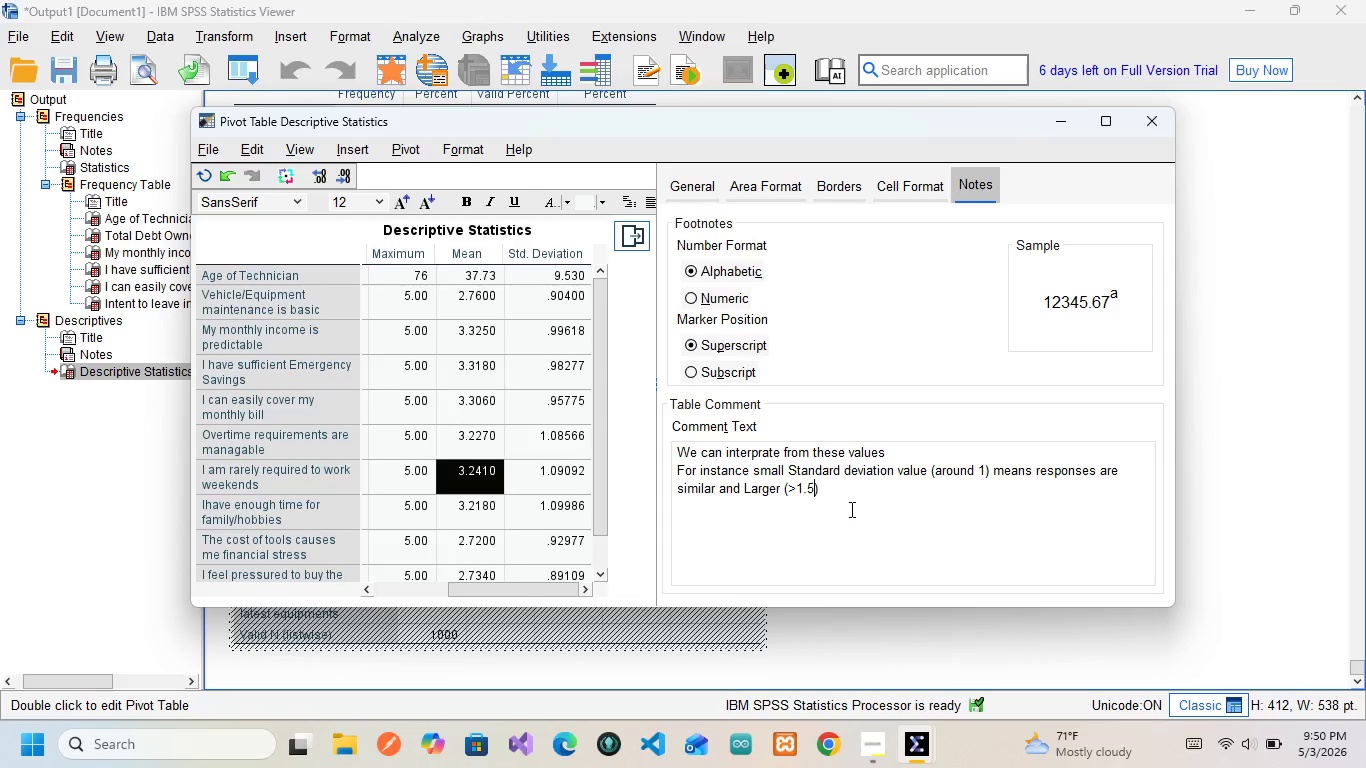 
key(5)
 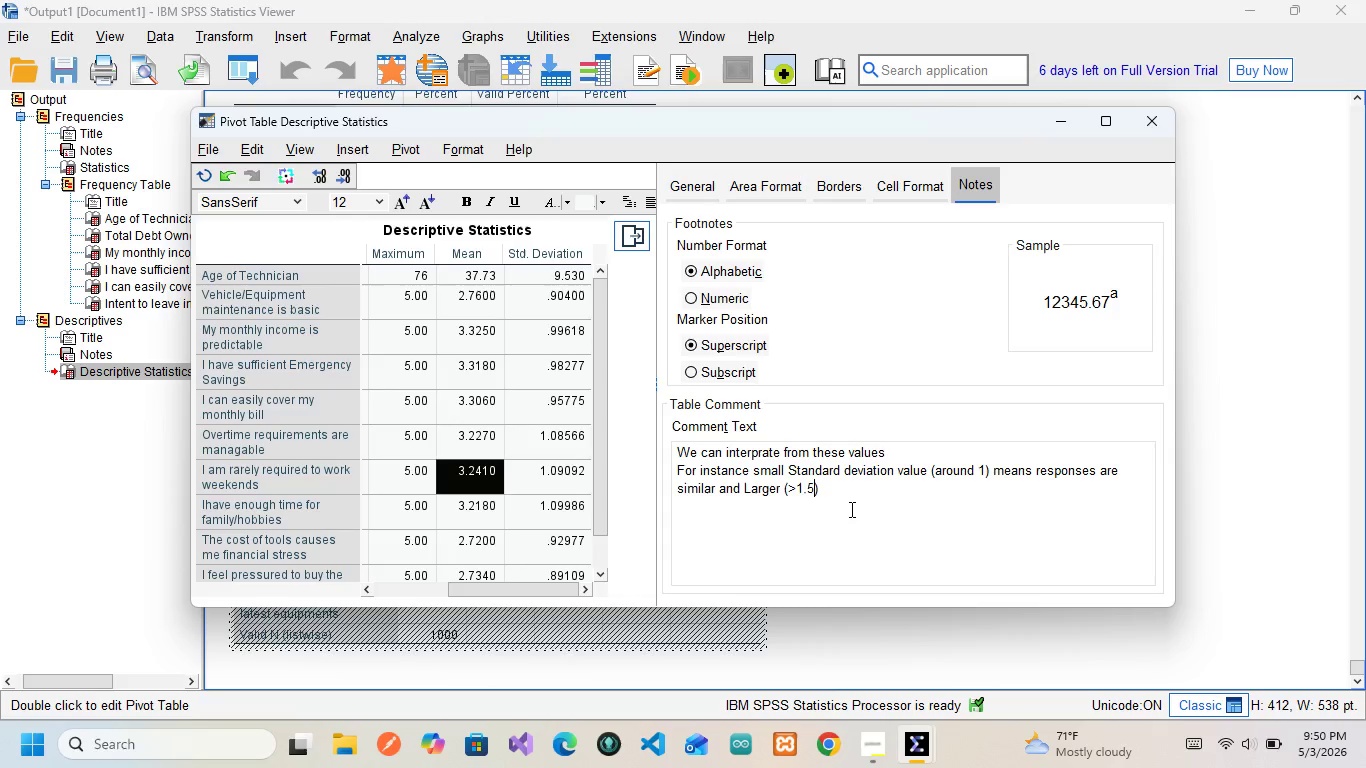 
key(Space)
 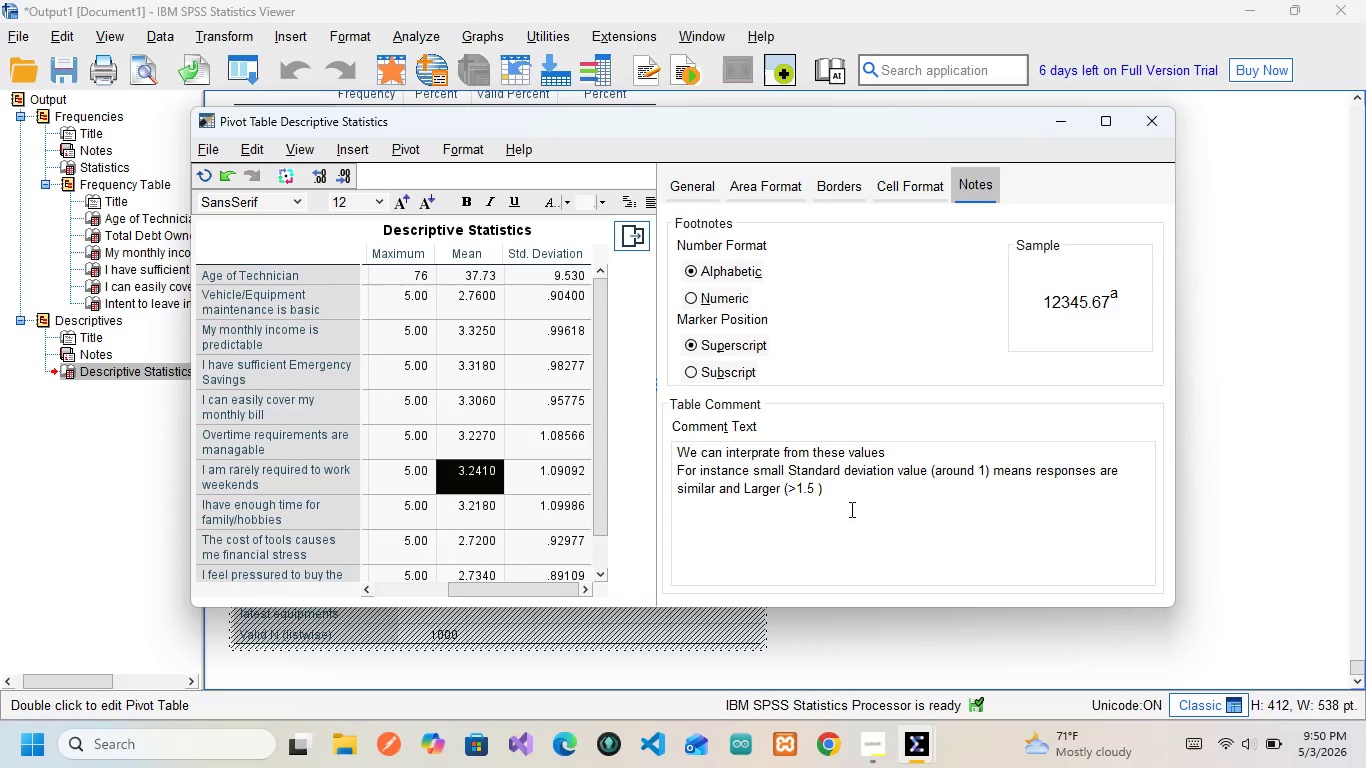 
key(Backspace)
 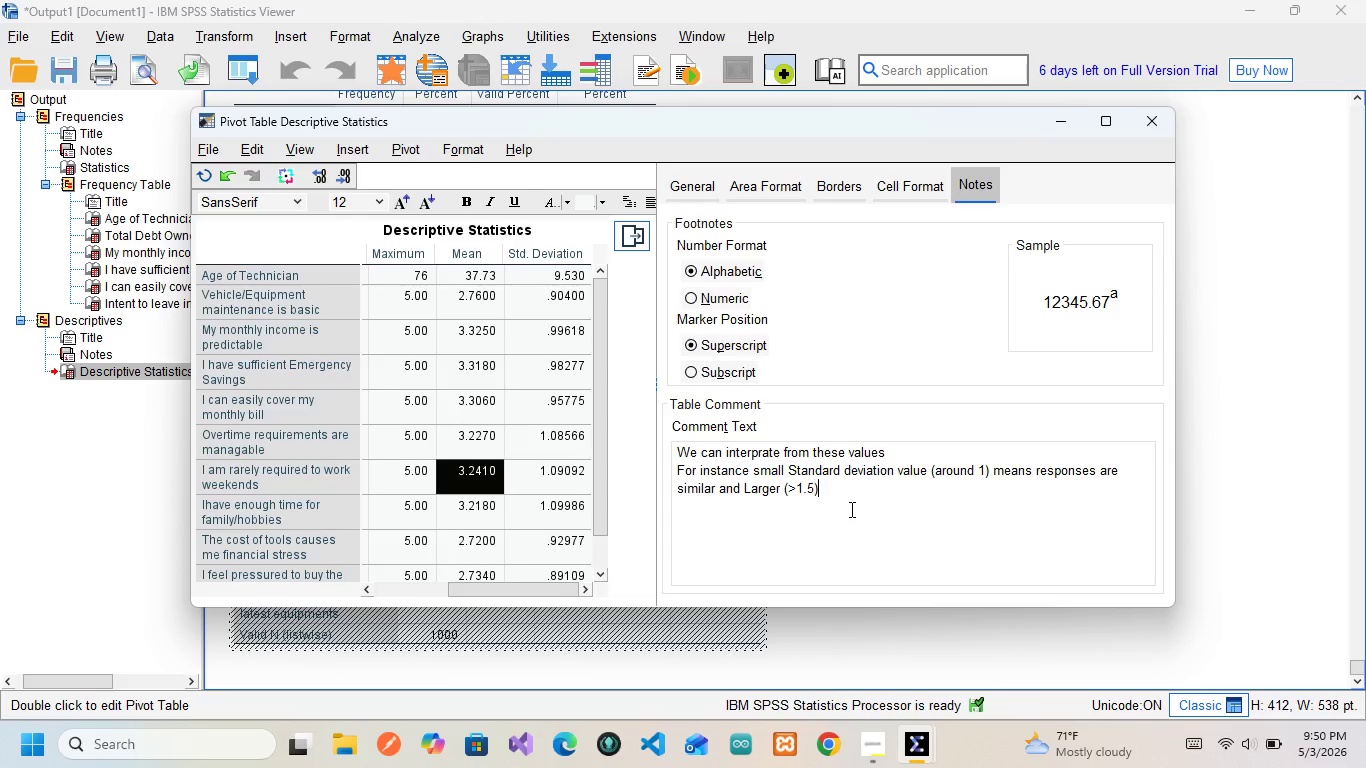 
key(ArrowRight)
 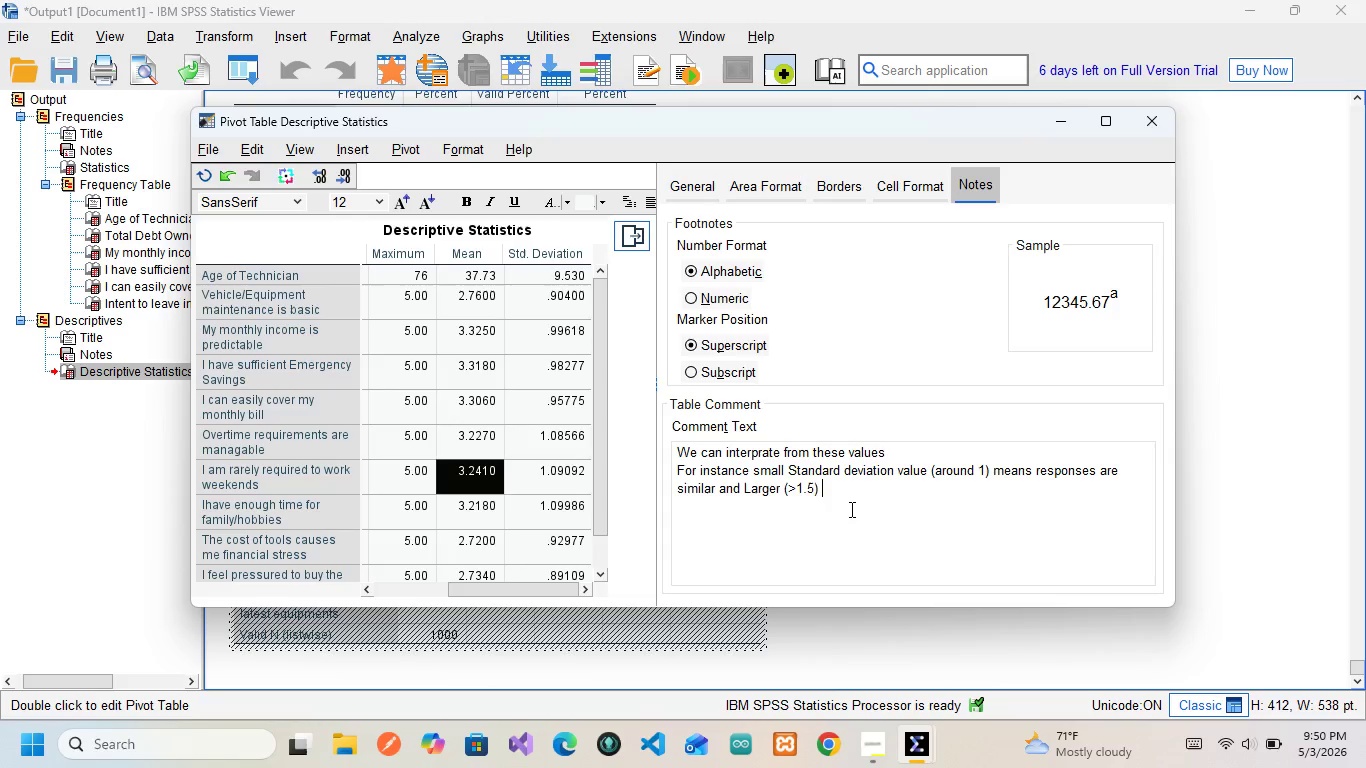 
type( srs Devia)
 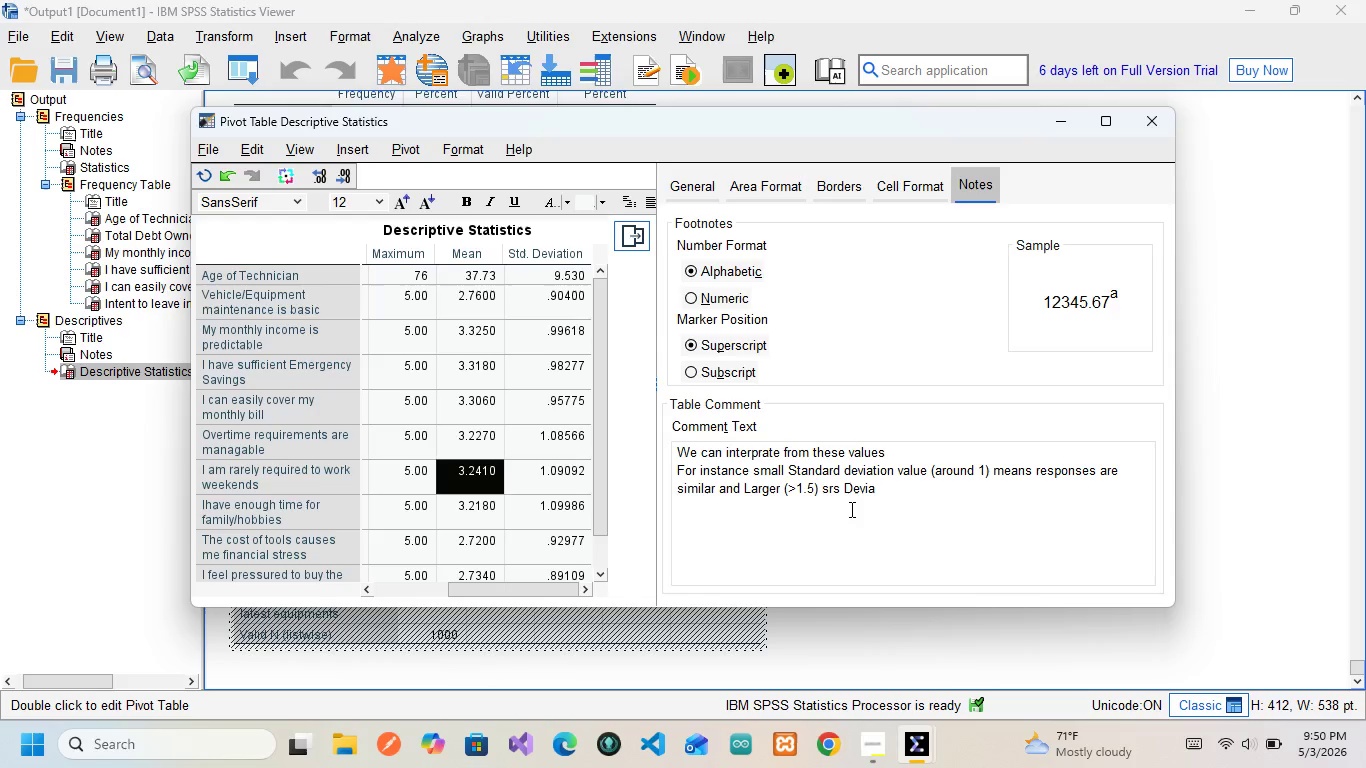 
left_click([850, 509])
 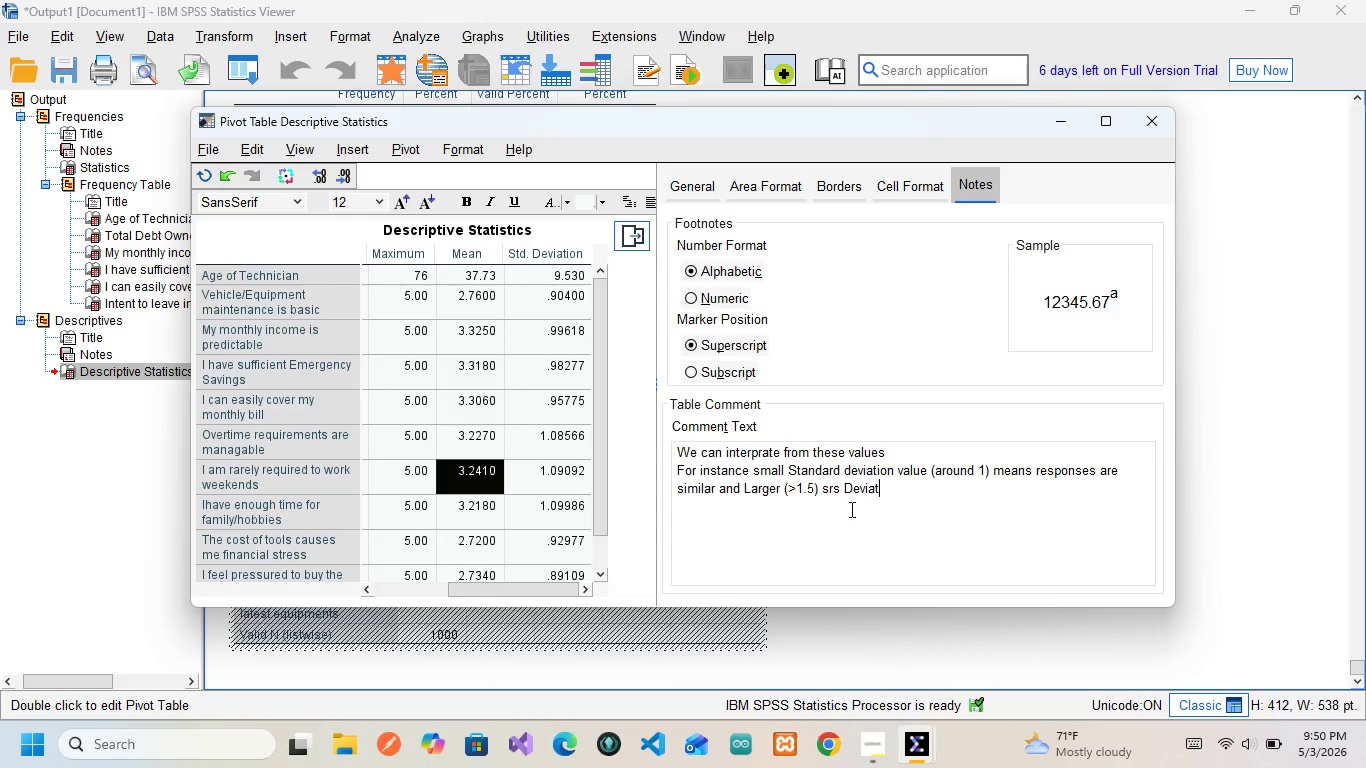 
type(tion )
 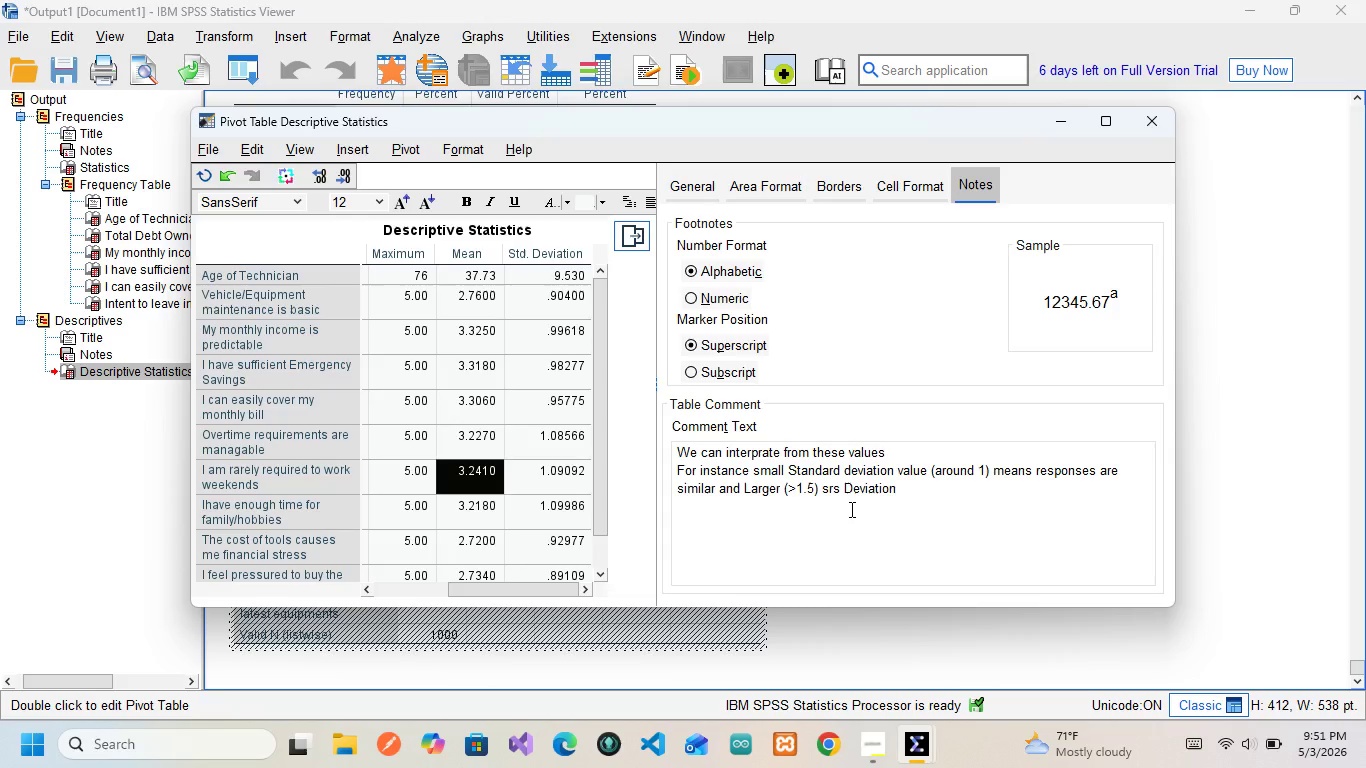 
type(means responsees)
key(Backspace)
key(Backspace)
type(s vary a lot)
 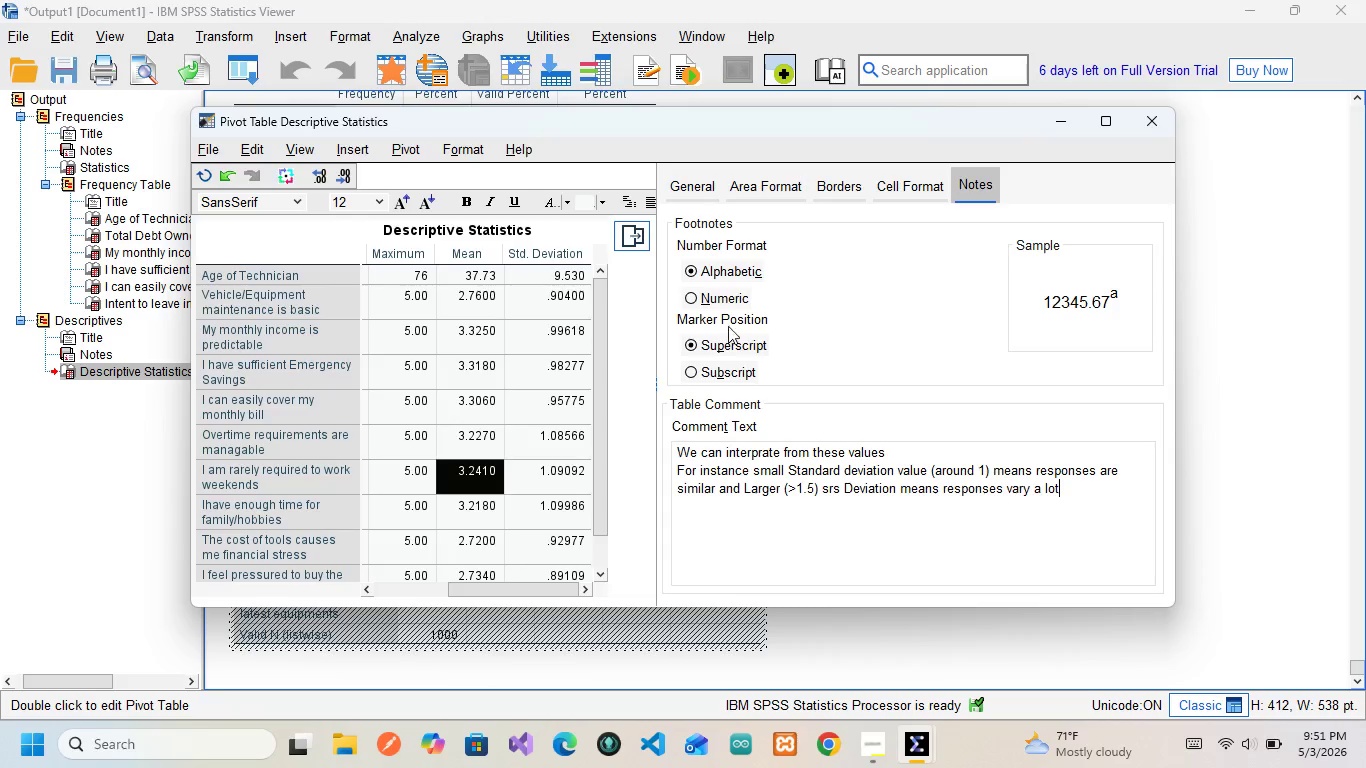 
wait(11.42)
 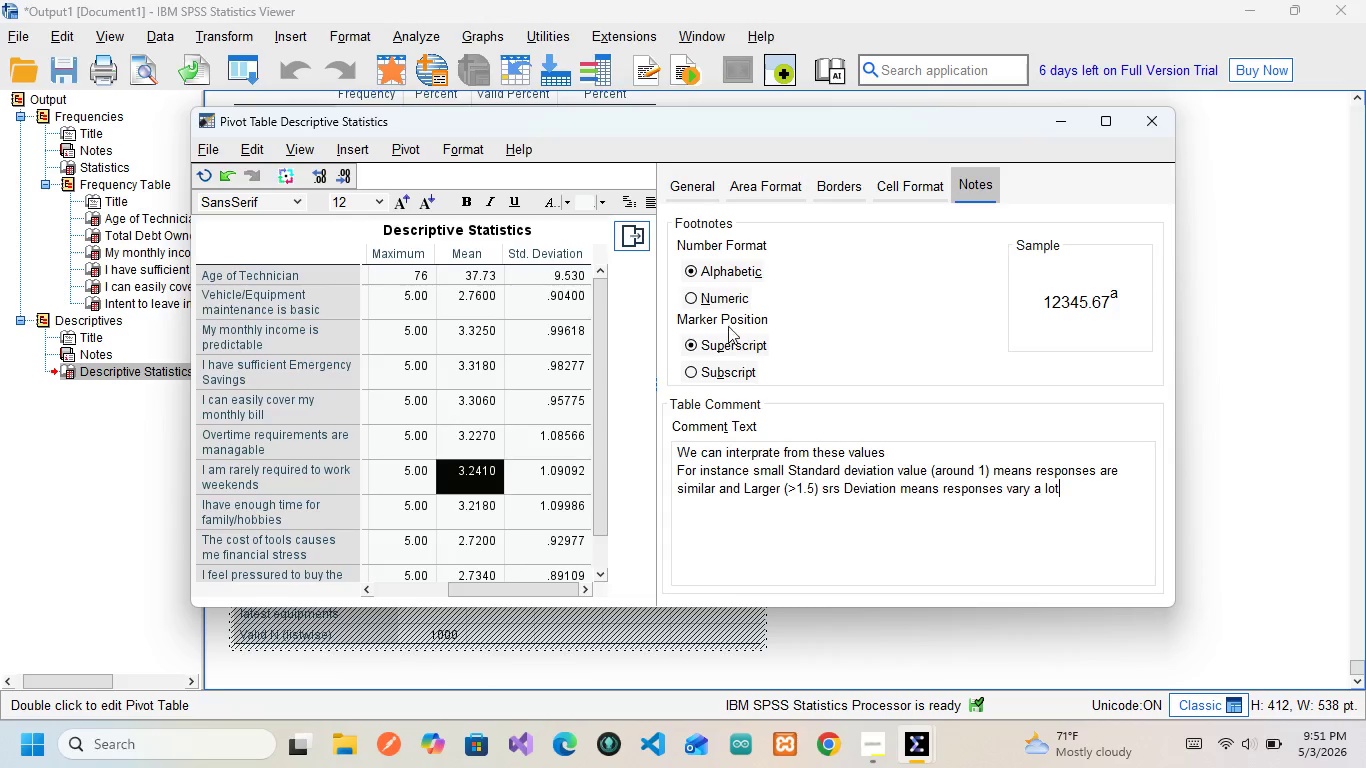 
left_click([687, 184])
 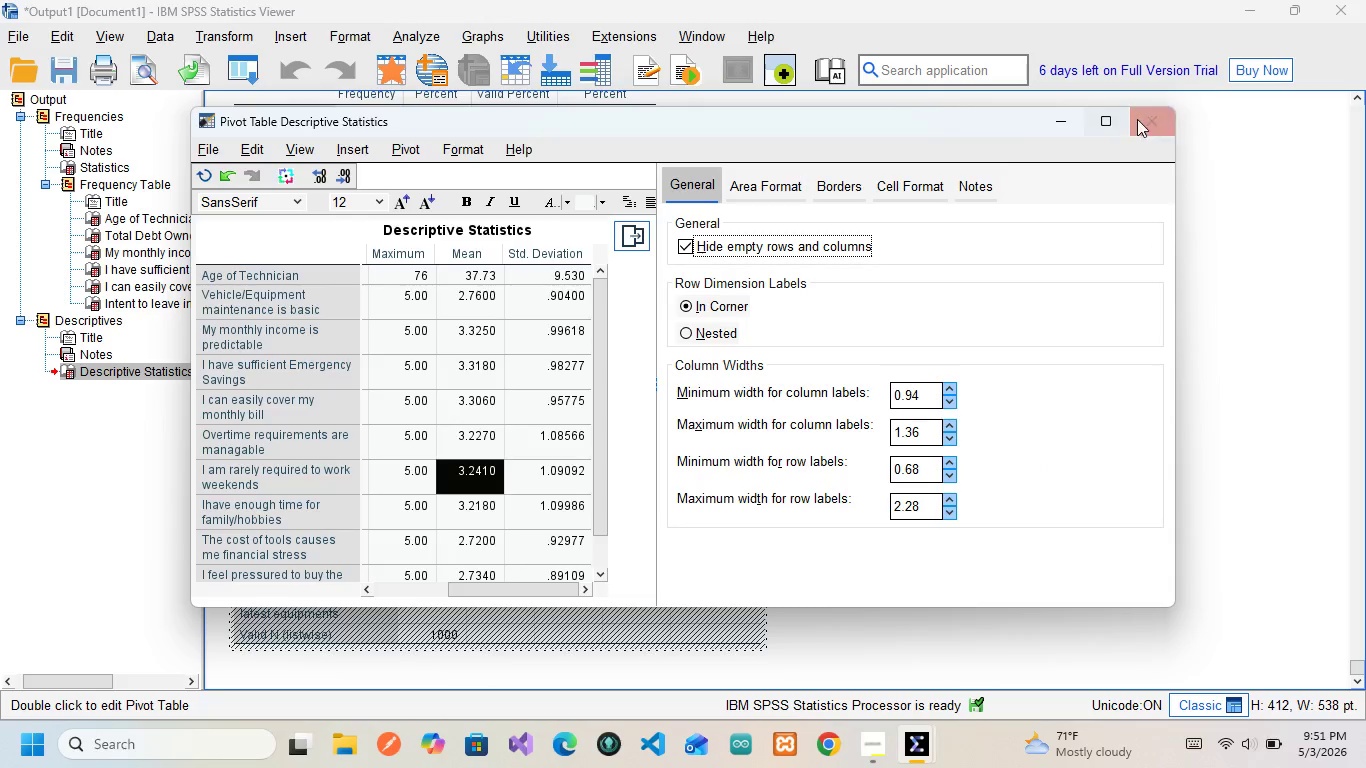 
left_click([1146, 120])
 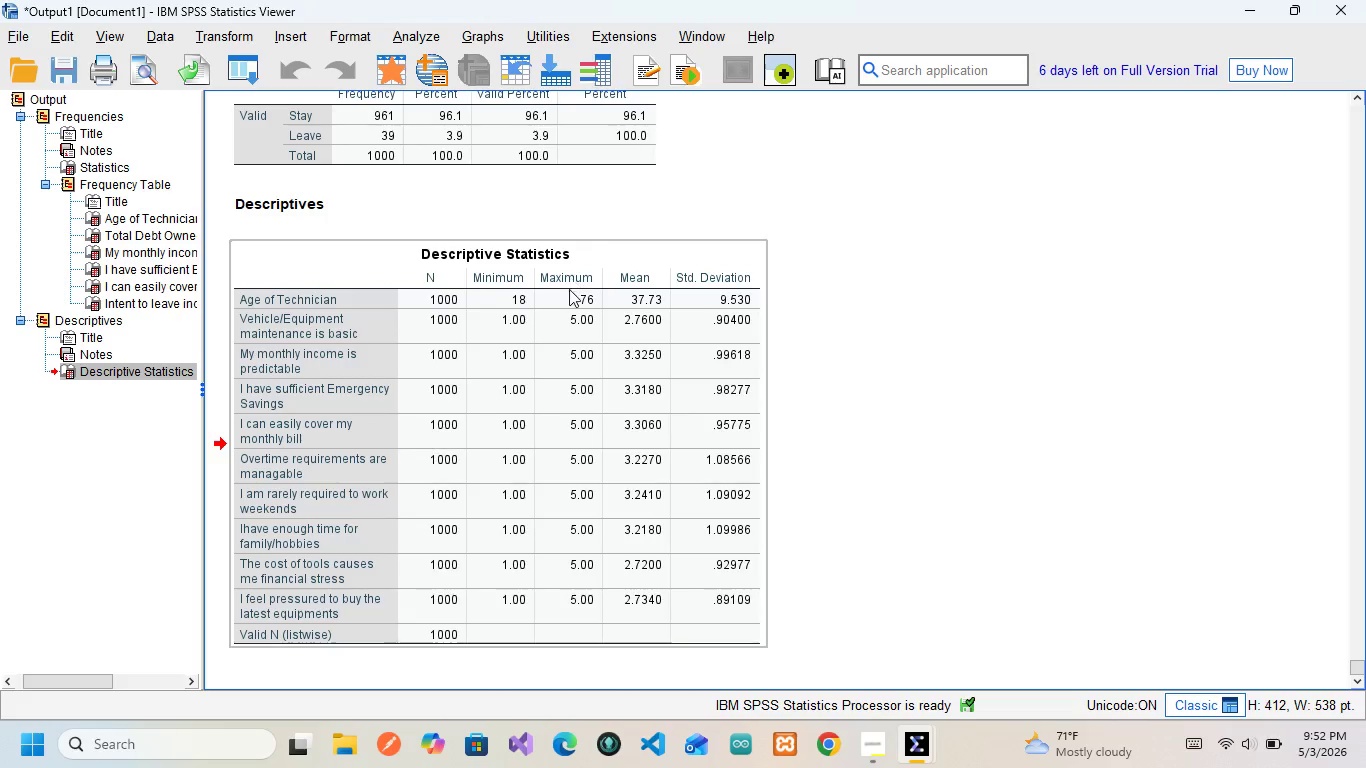 
wait(87.6)
 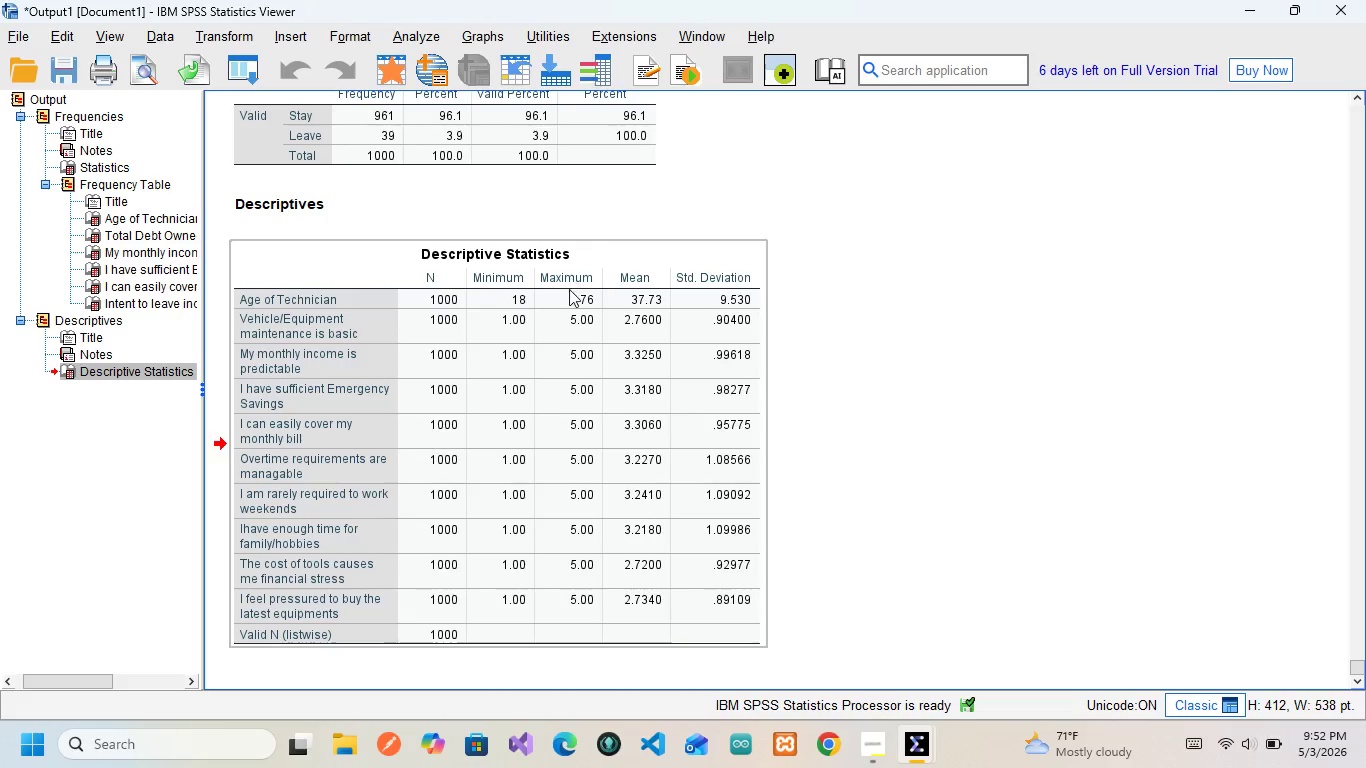 
mouse_move([642, 412])
 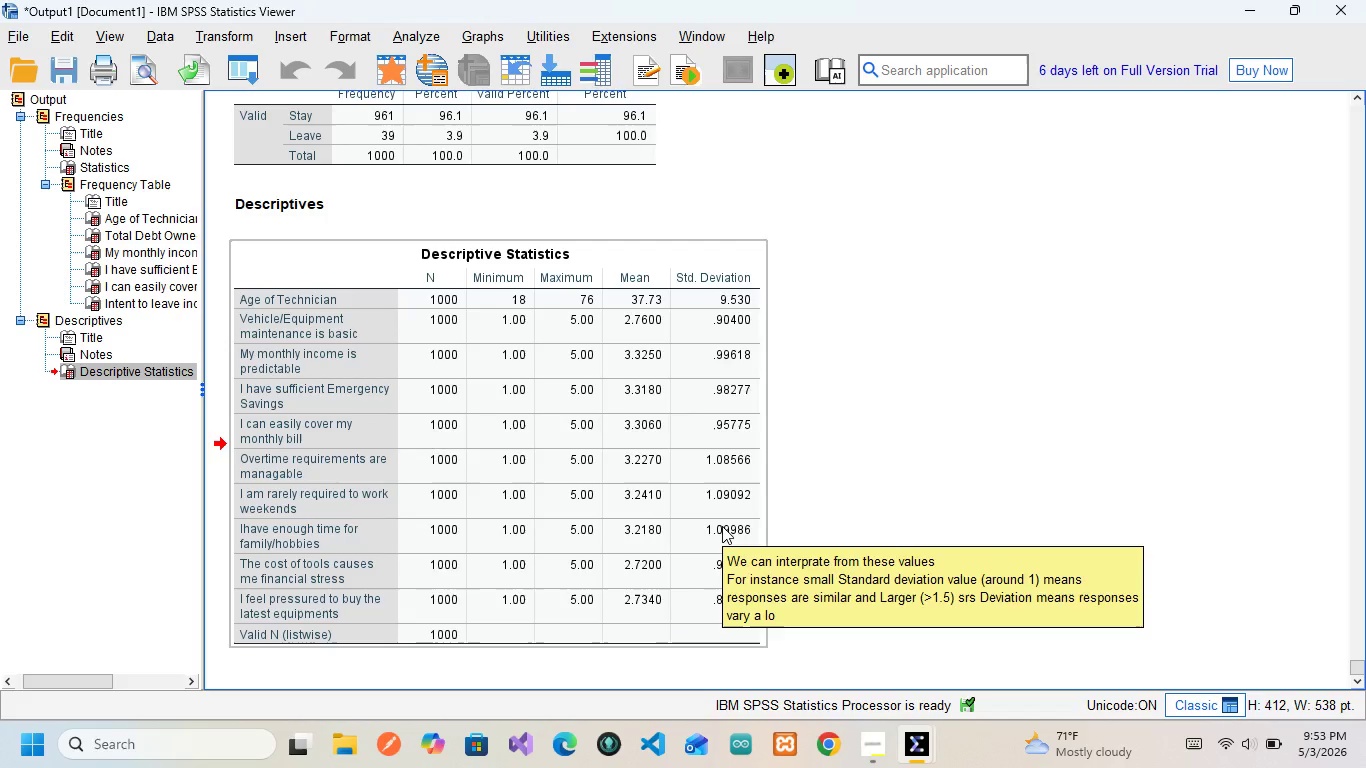 
wait(6.62)
 